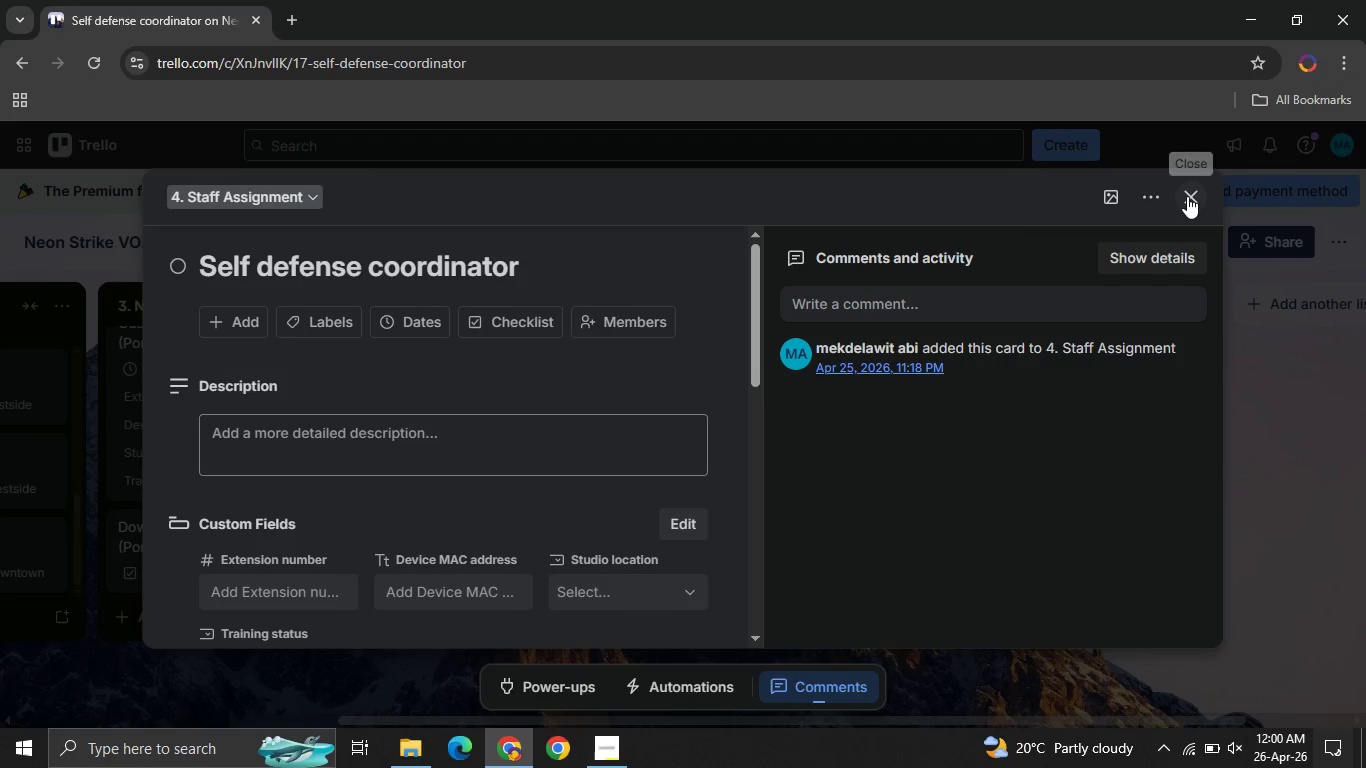 
left_click([1187, 196])
 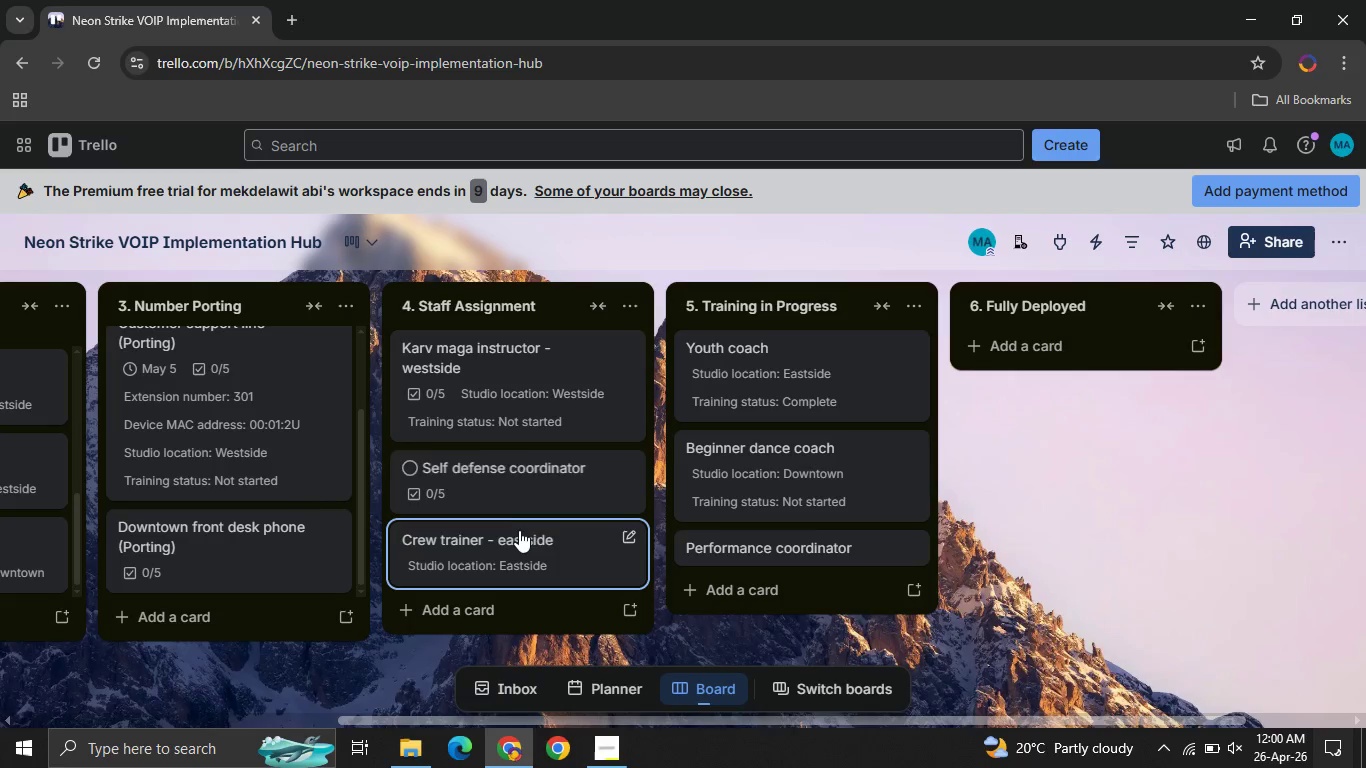 
left_click([519, 534])
 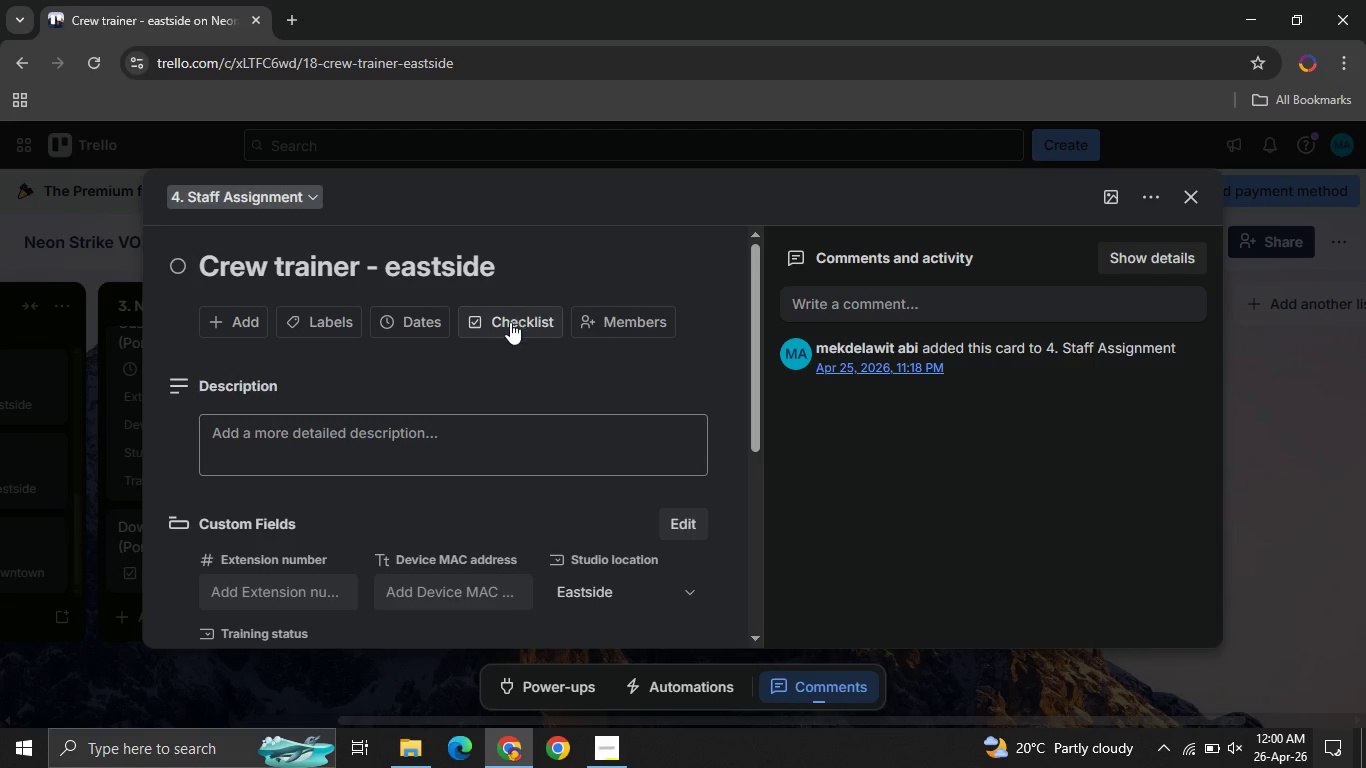 
left_click([510, 322])
 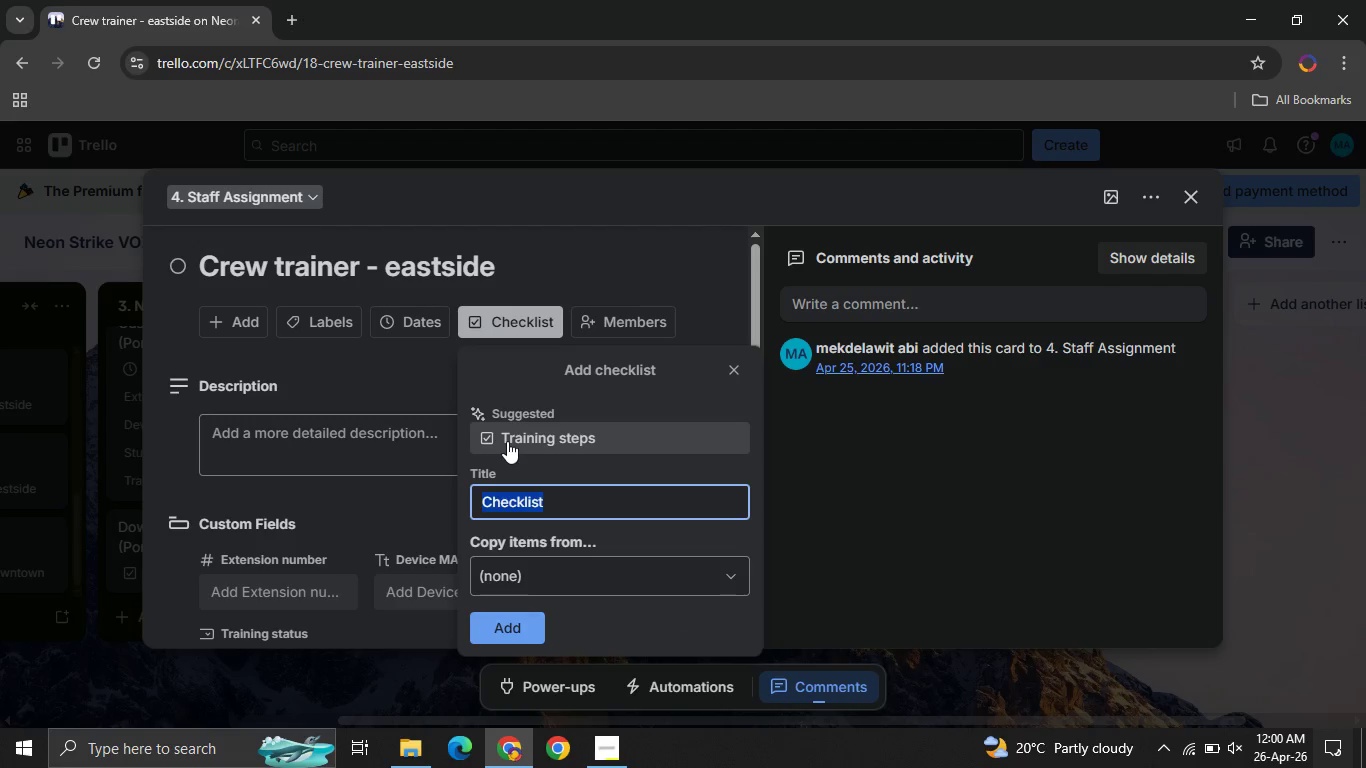 
left_click([507, 441])
 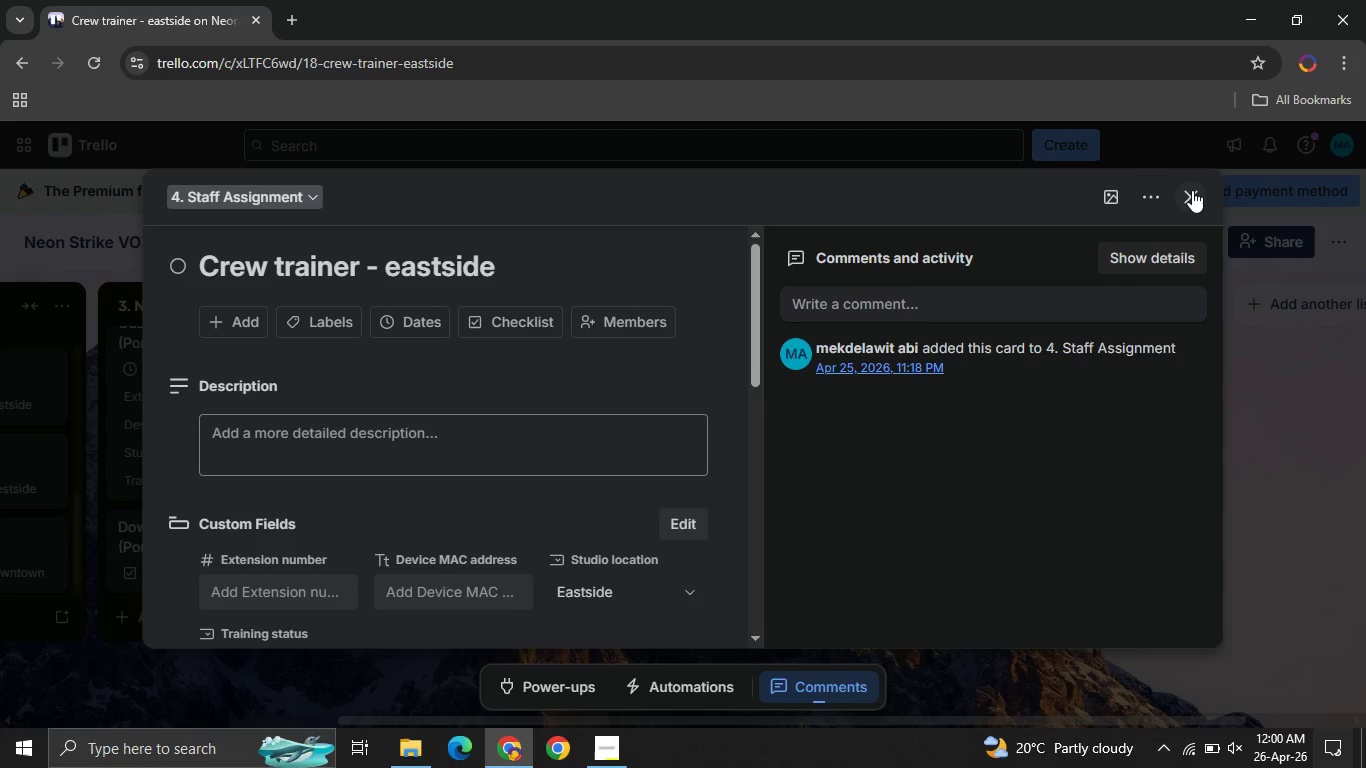 
left_click([1192, 190])
 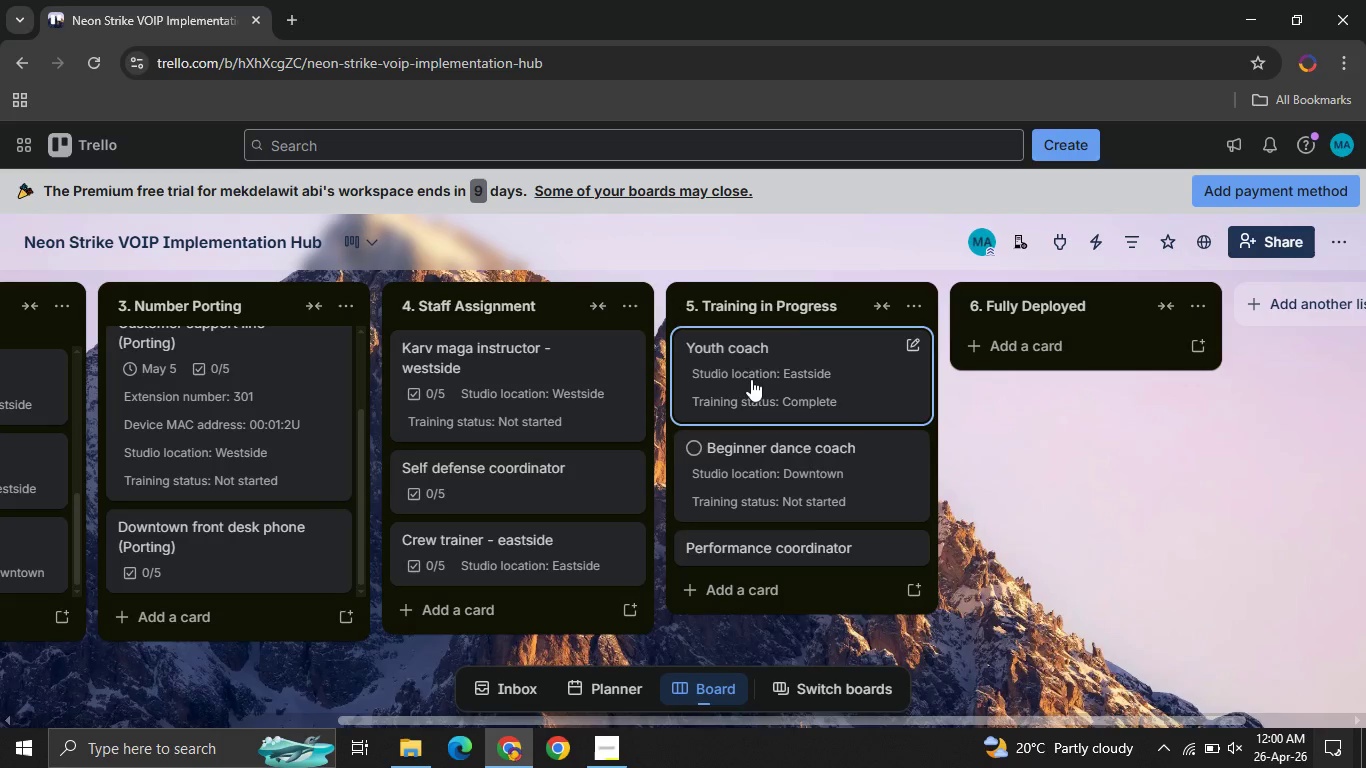 
left_click([749, 377])
 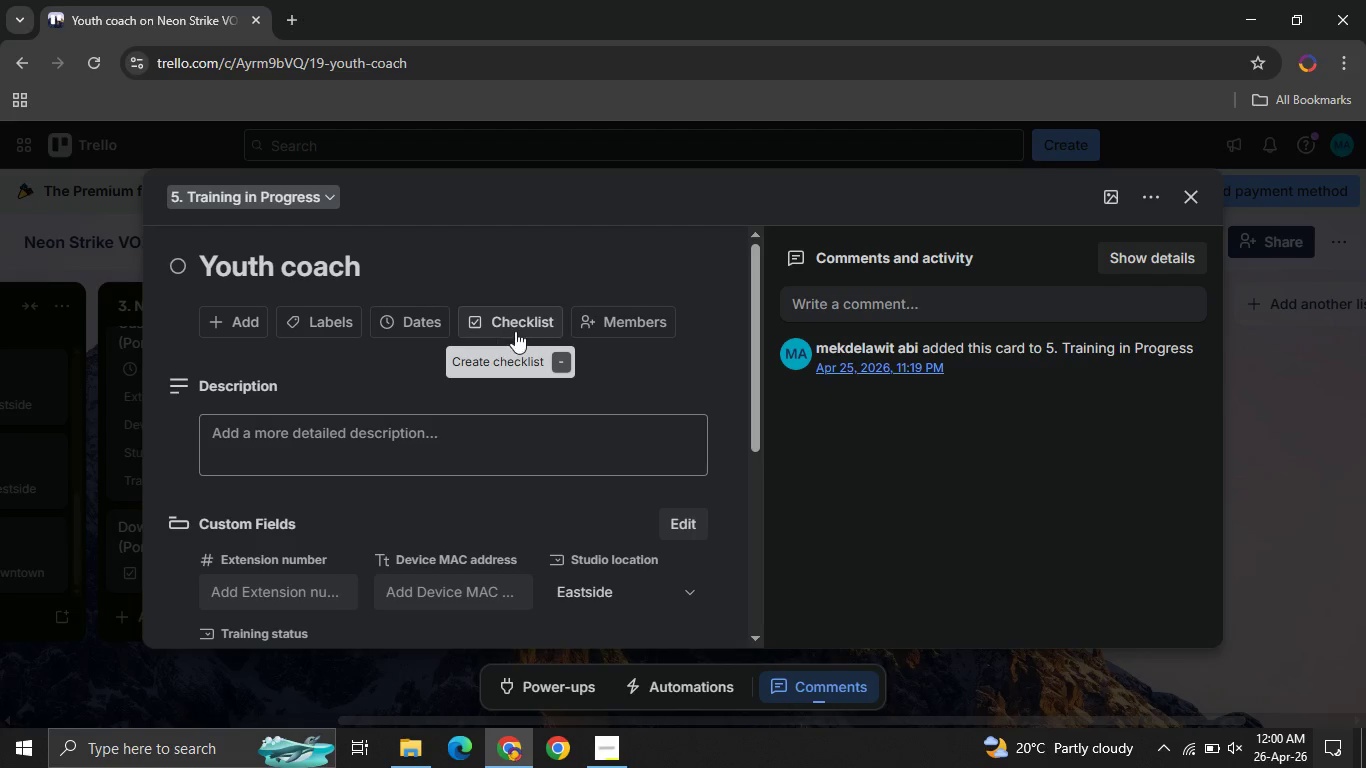 
left_click([517, 331])
 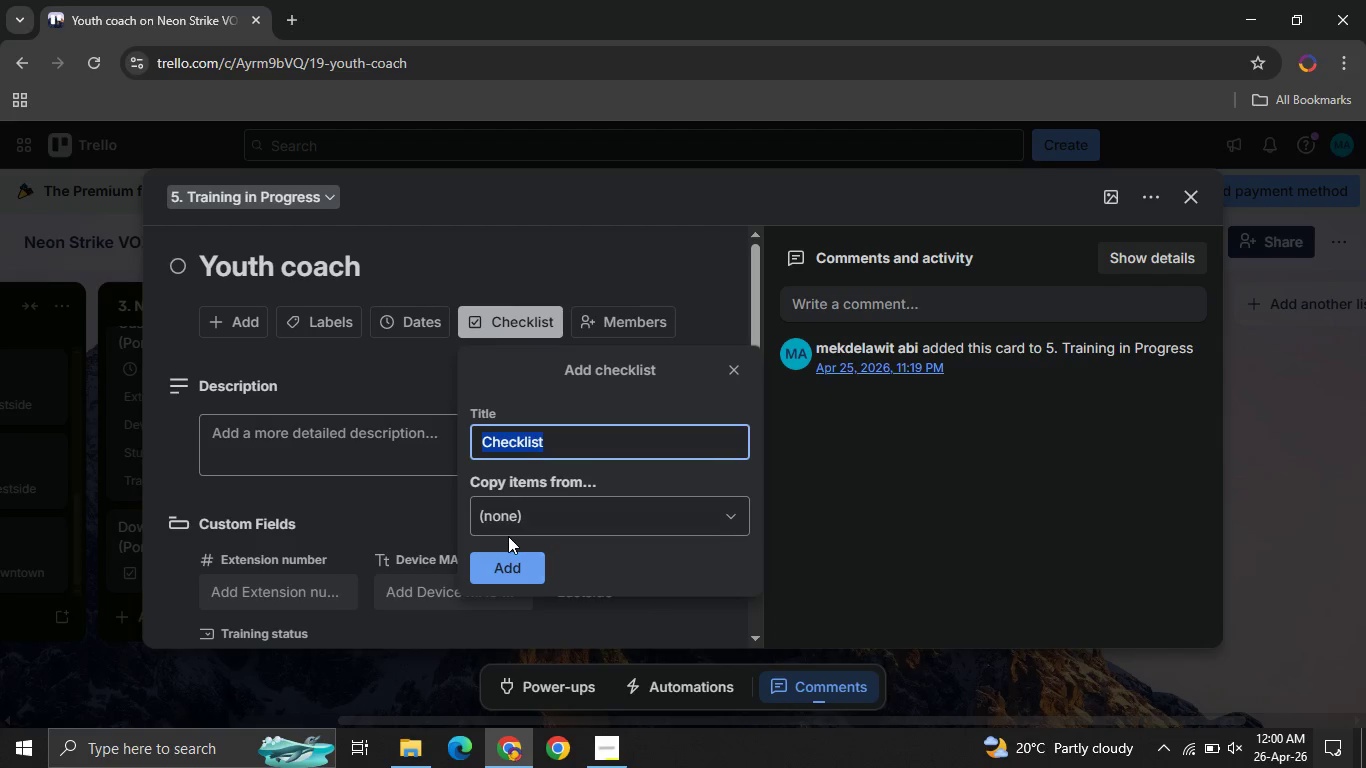 
left_click_drag(start_coordinate=[508, 536], to_coordinate=[490, 518])
 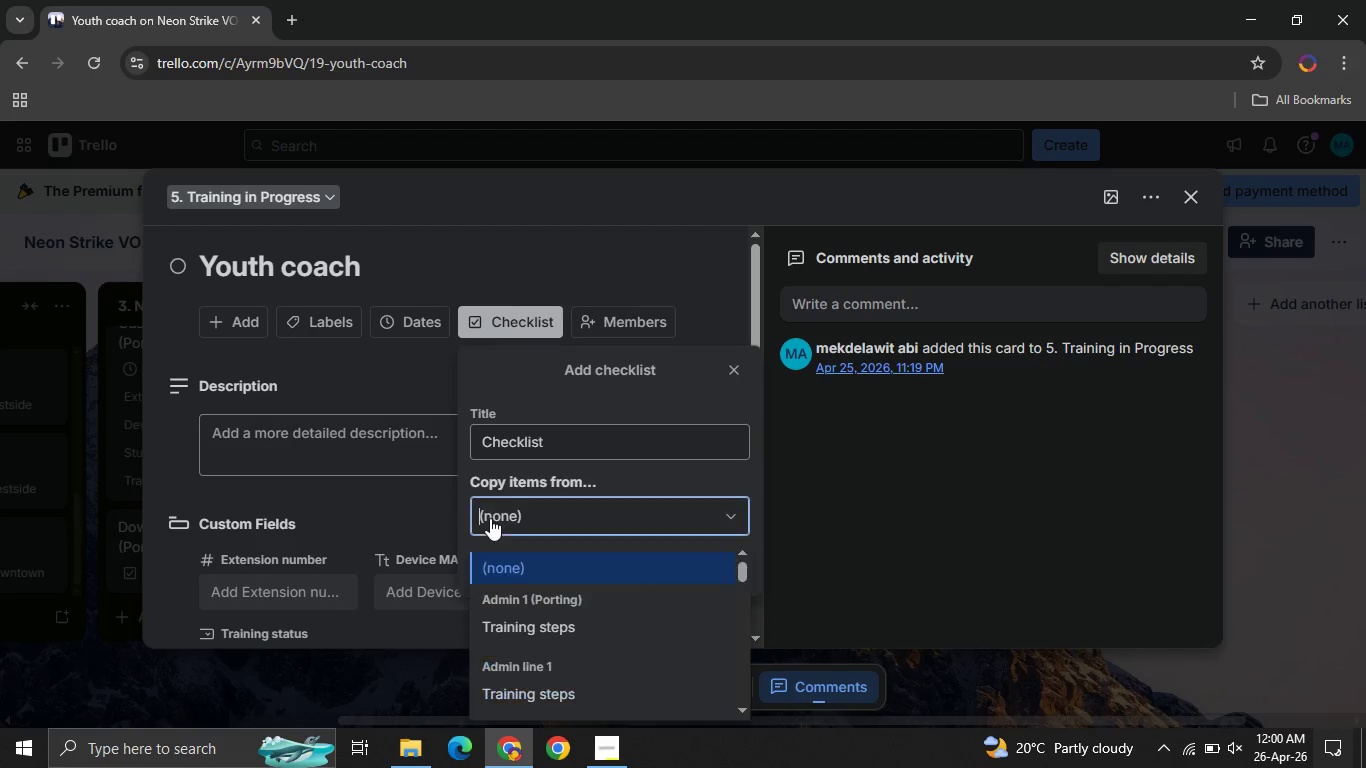 
left_click([490, 518])
 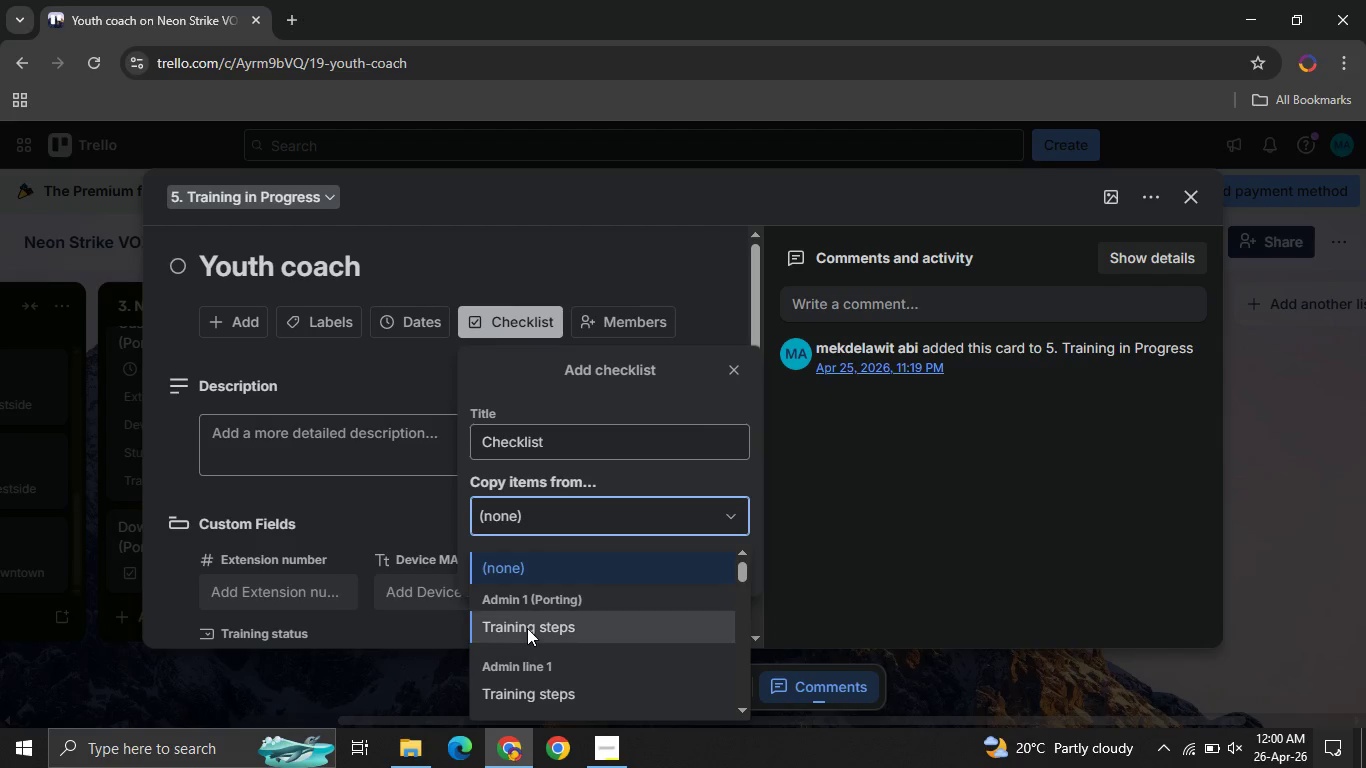 
left_click([527, 628])
 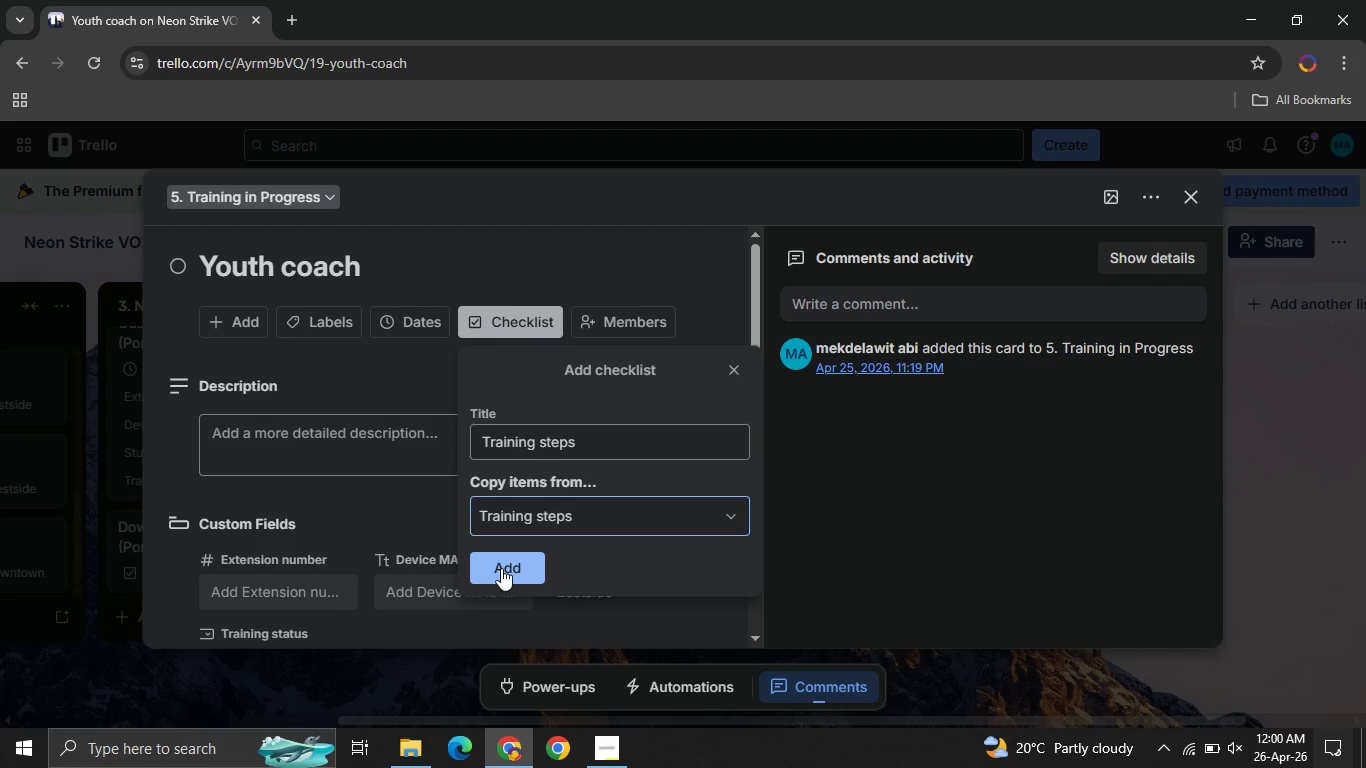 
left_click([501, 568])
 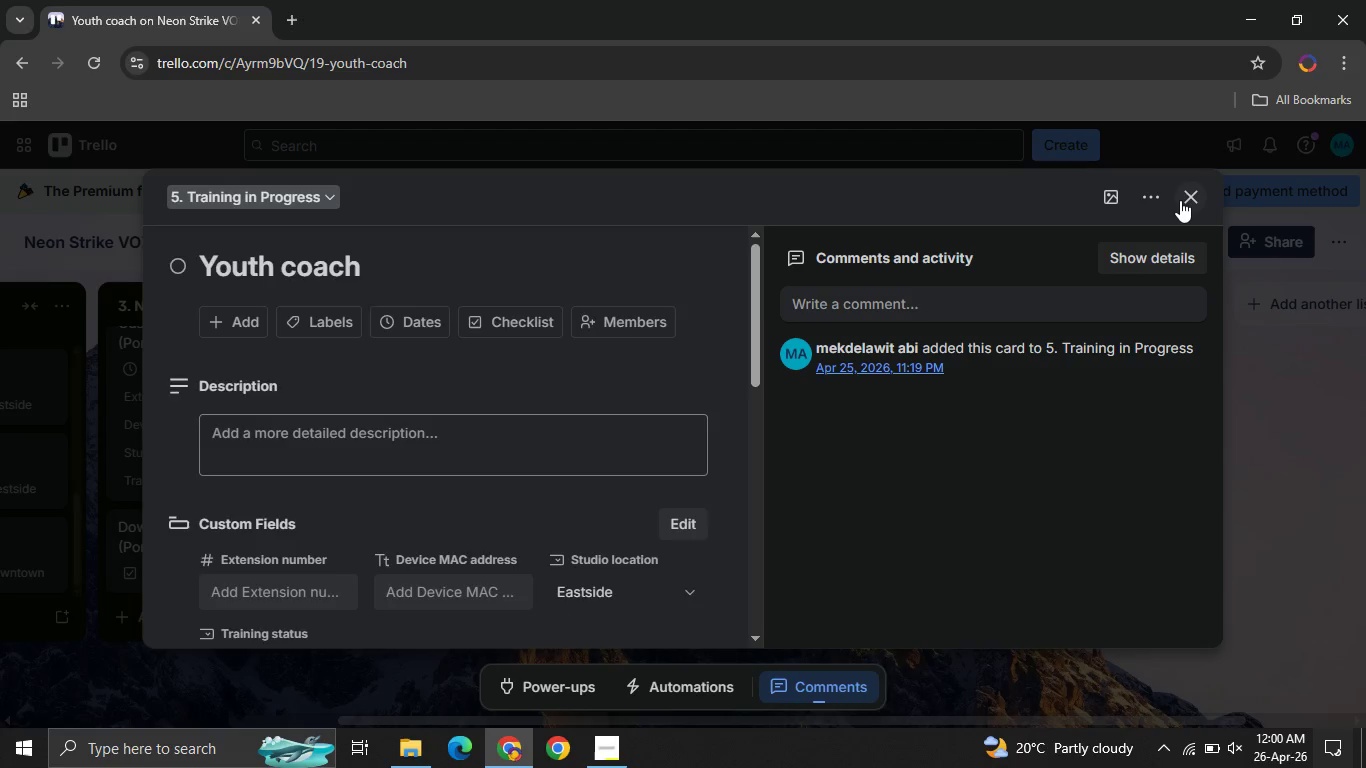 
left_click([1180, 200])
 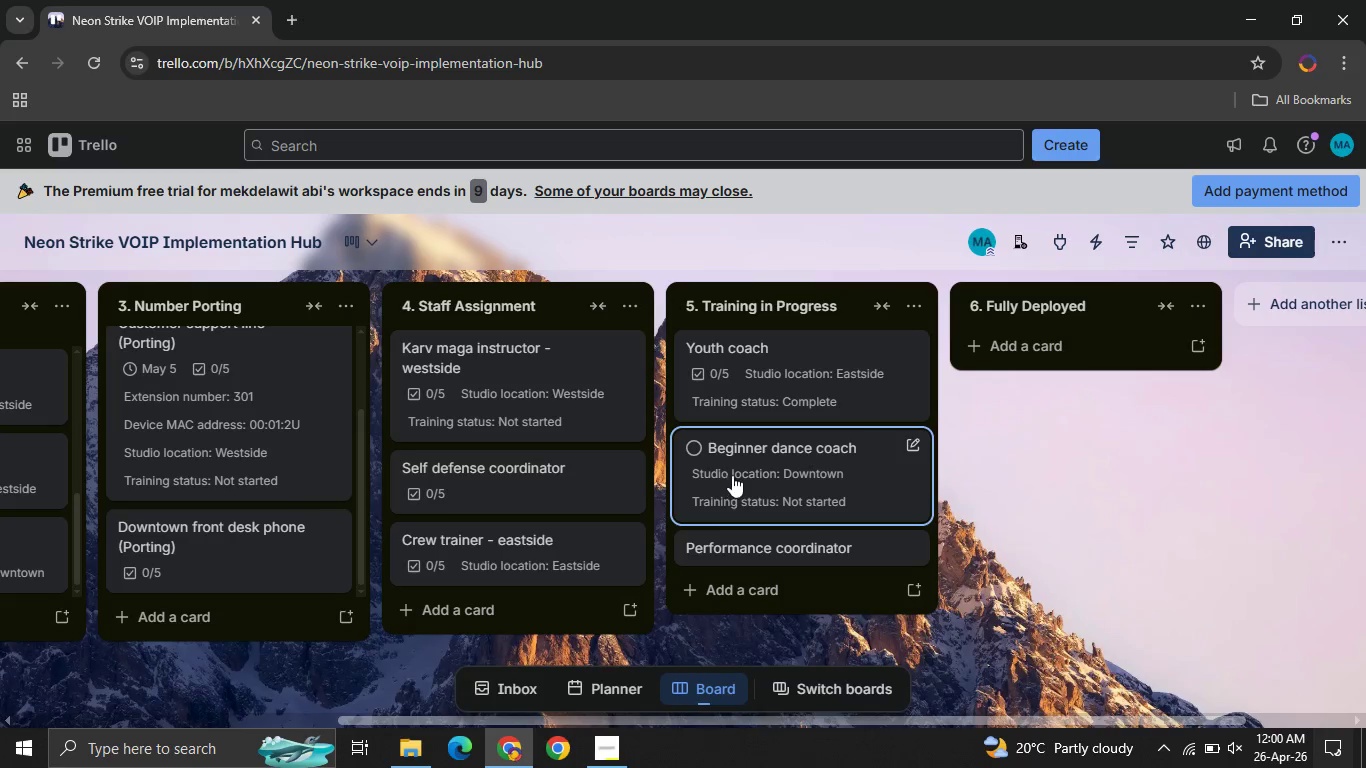 
left_click([747, 475])
 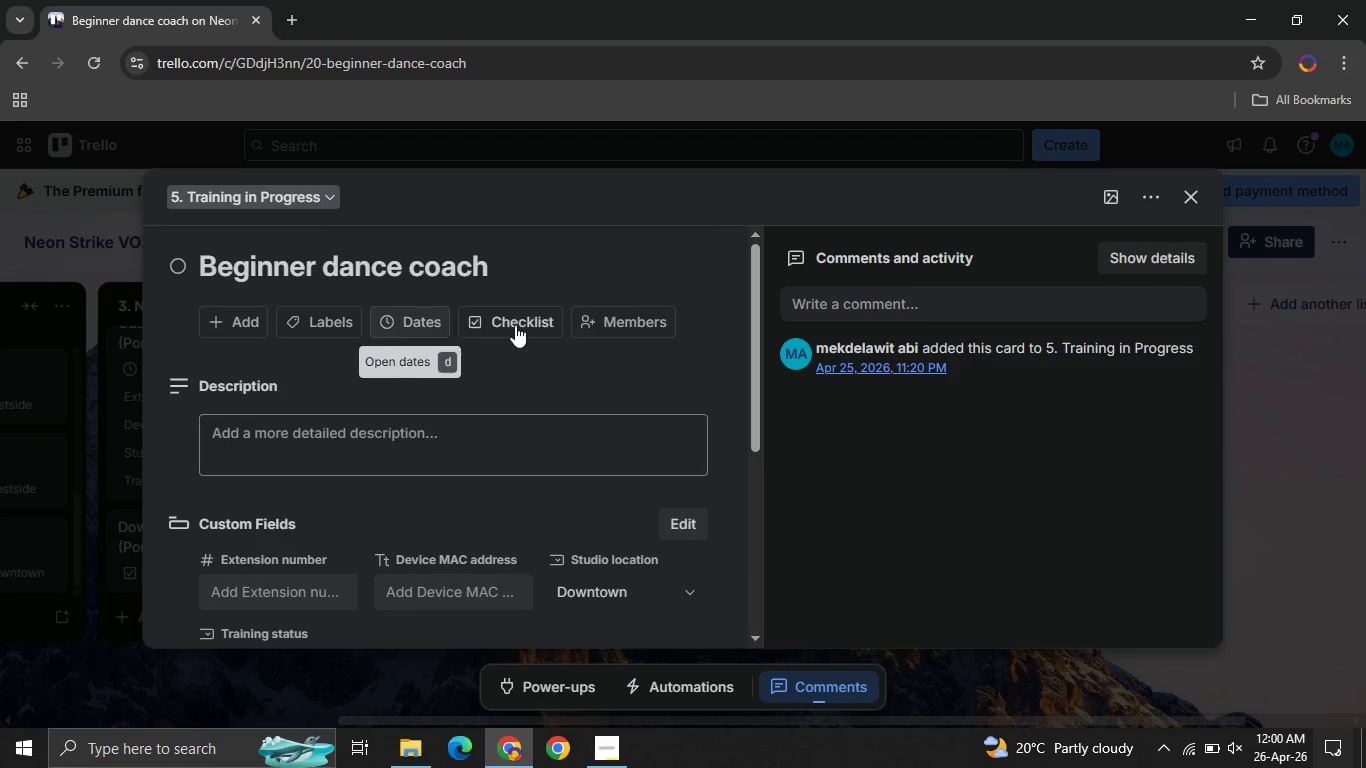 
left_click([526, 328])
 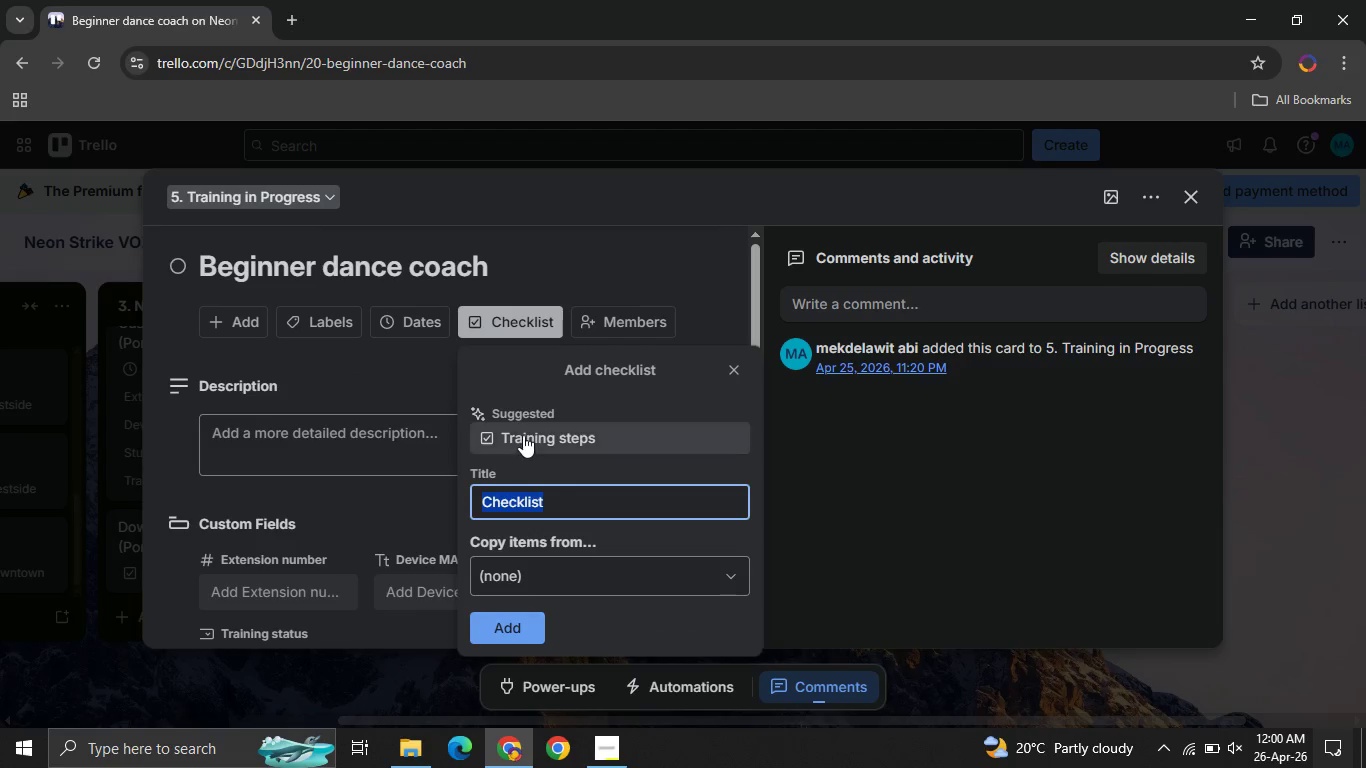 
left_click([523, 435])
 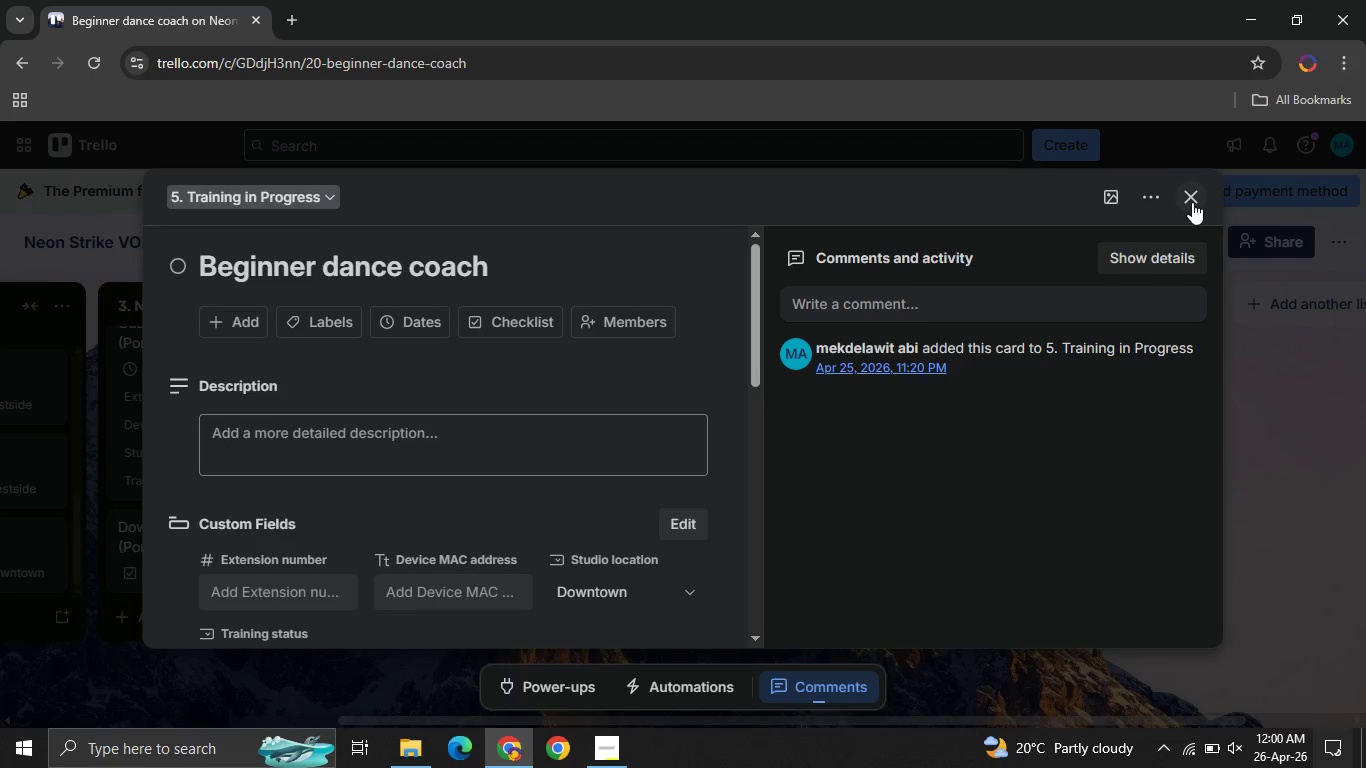 
left_click([1192, 202])
 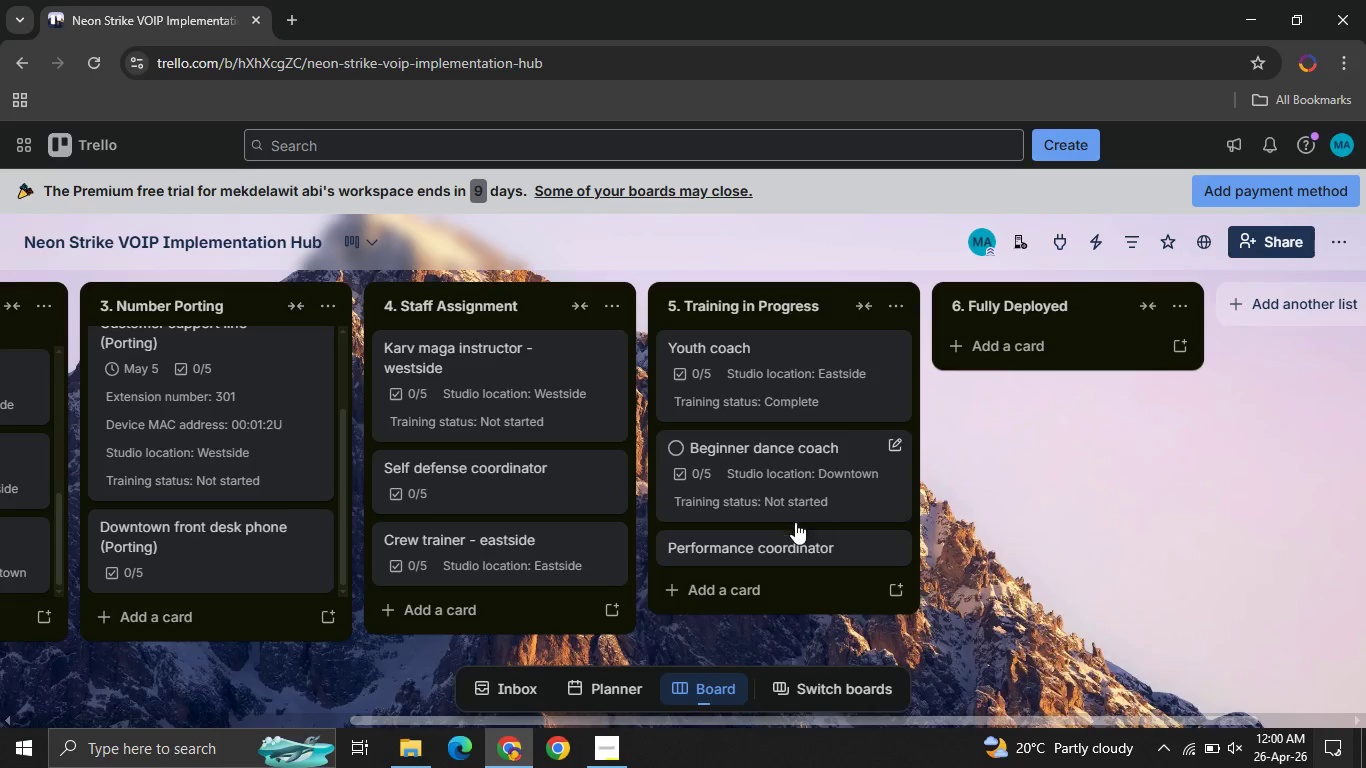 
left_click([725, 539])
 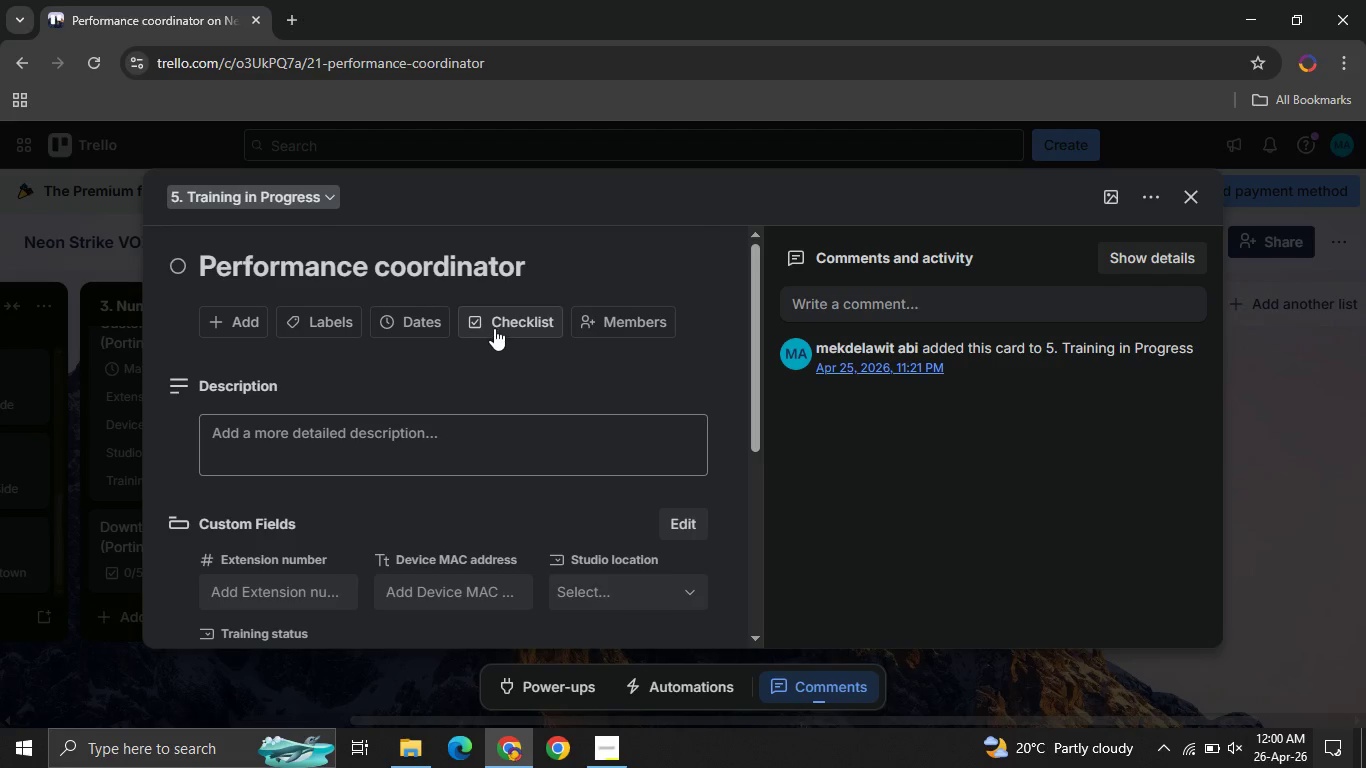 
left_click([495, 328])
 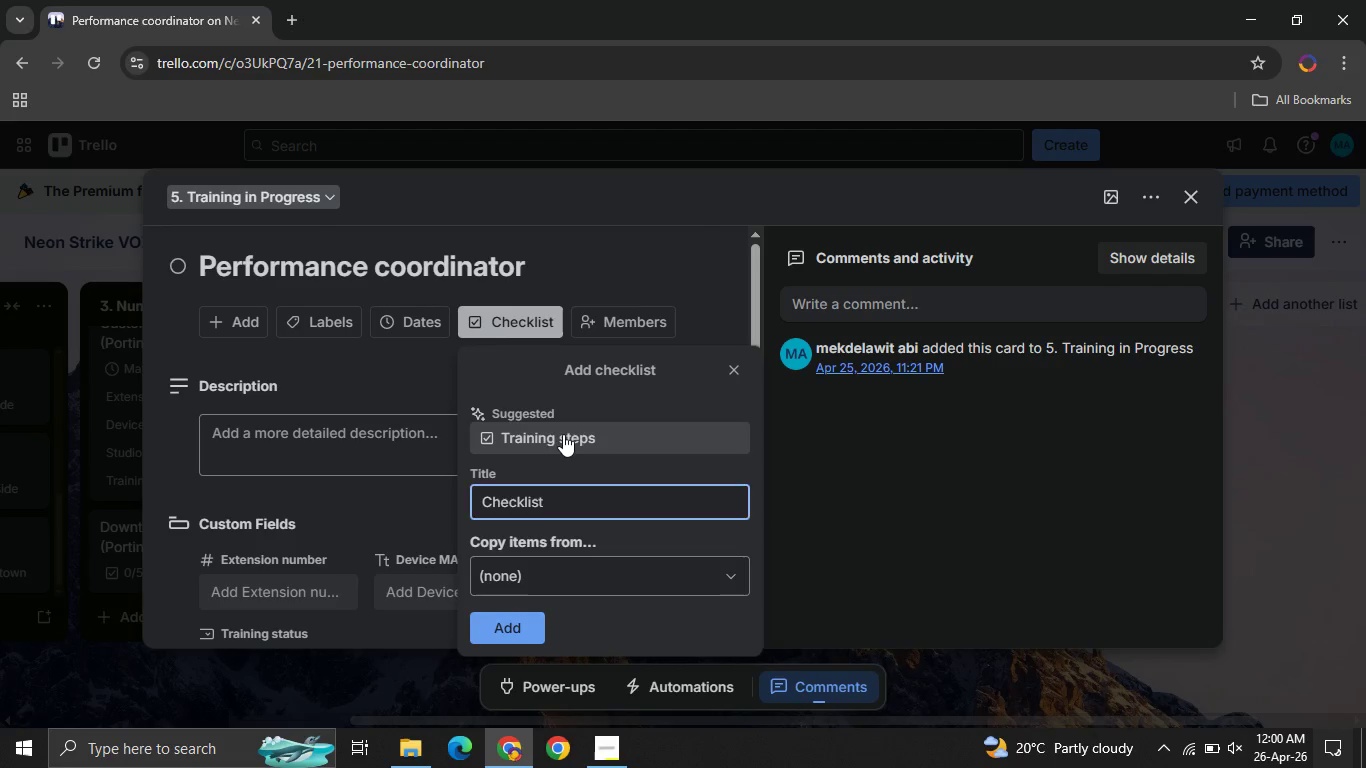 
left_click([563, 434])
 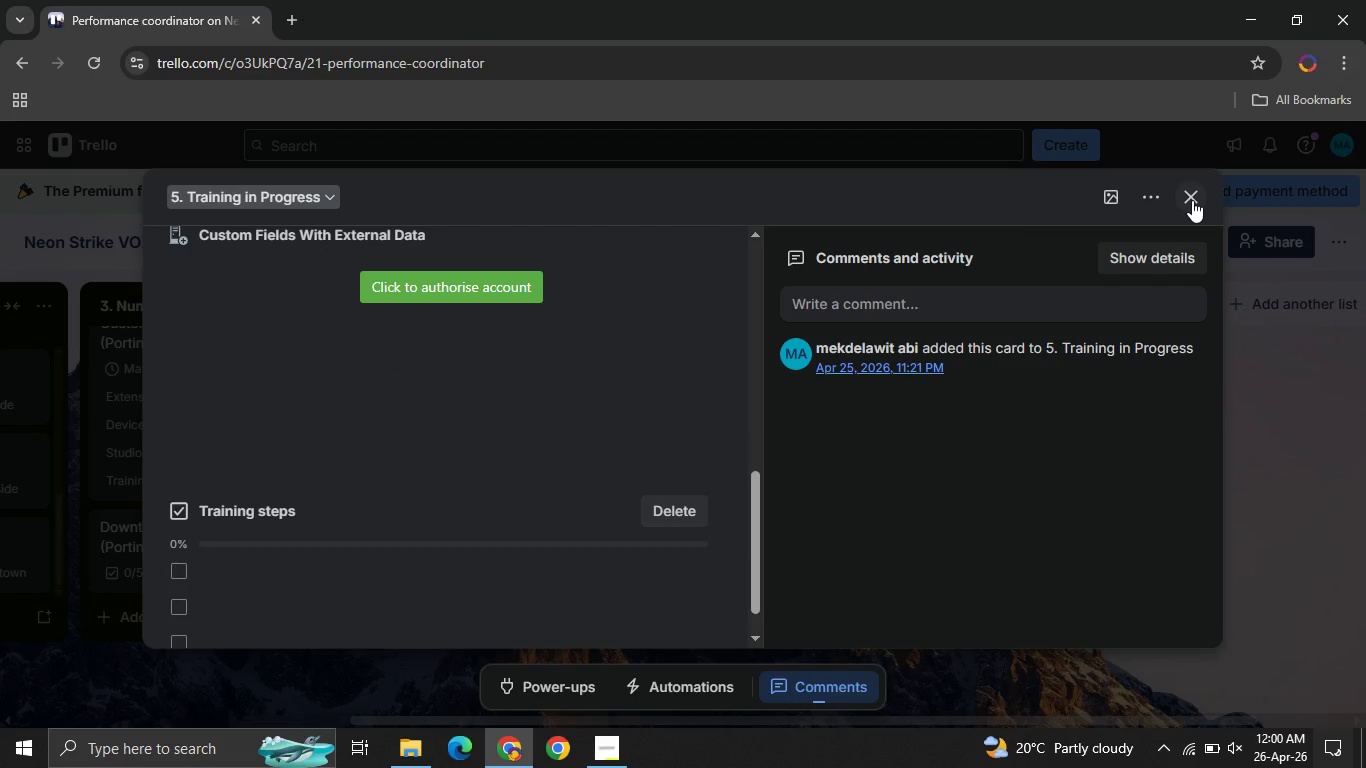 
left_click([1192, 200])
 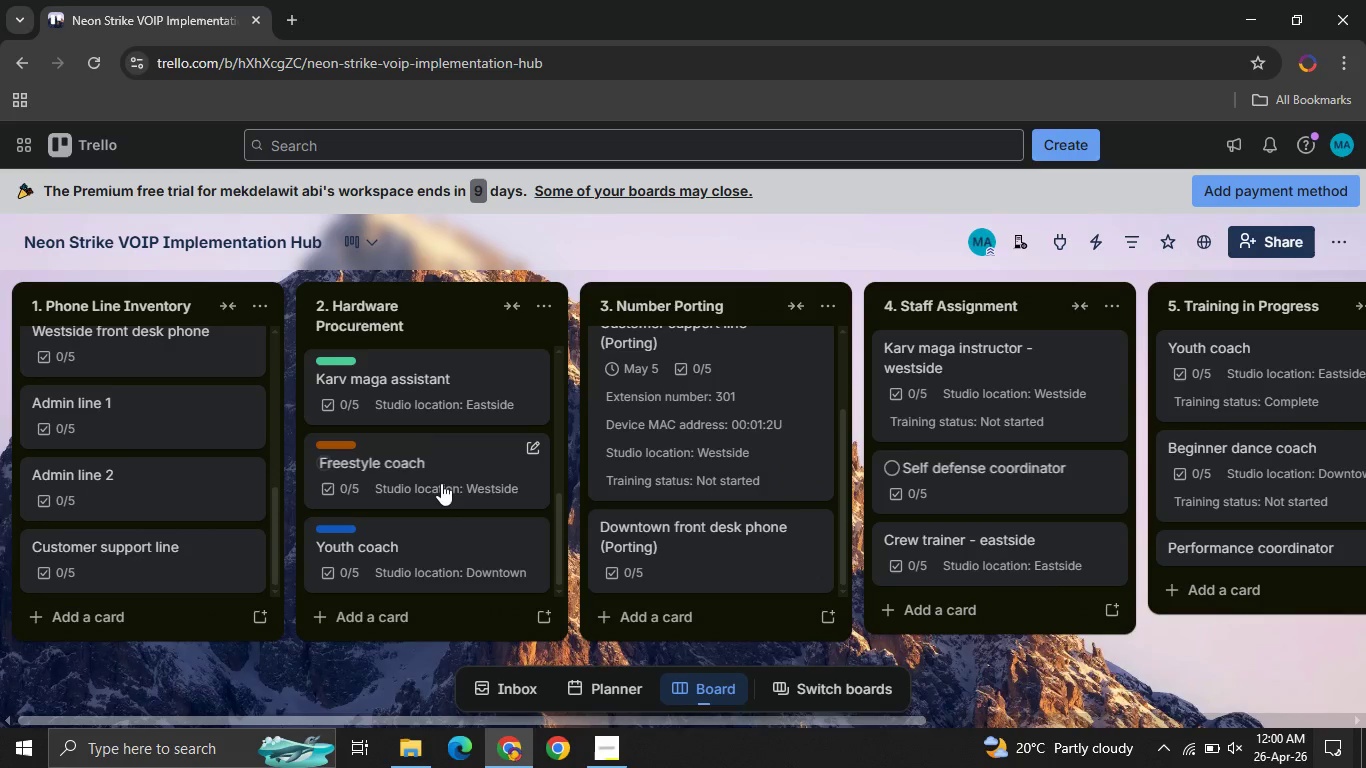 
mouse_move([182, 523])
 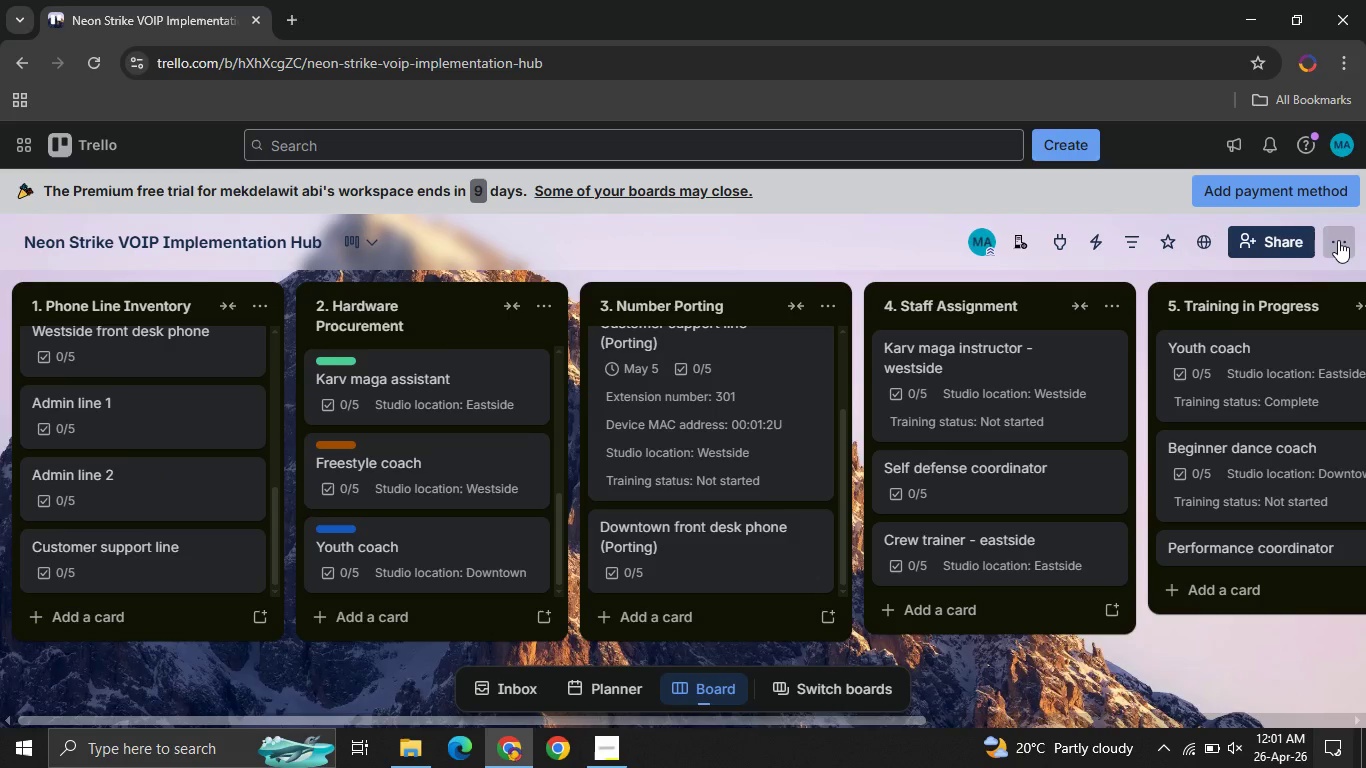 
left_click([1338, 240])
 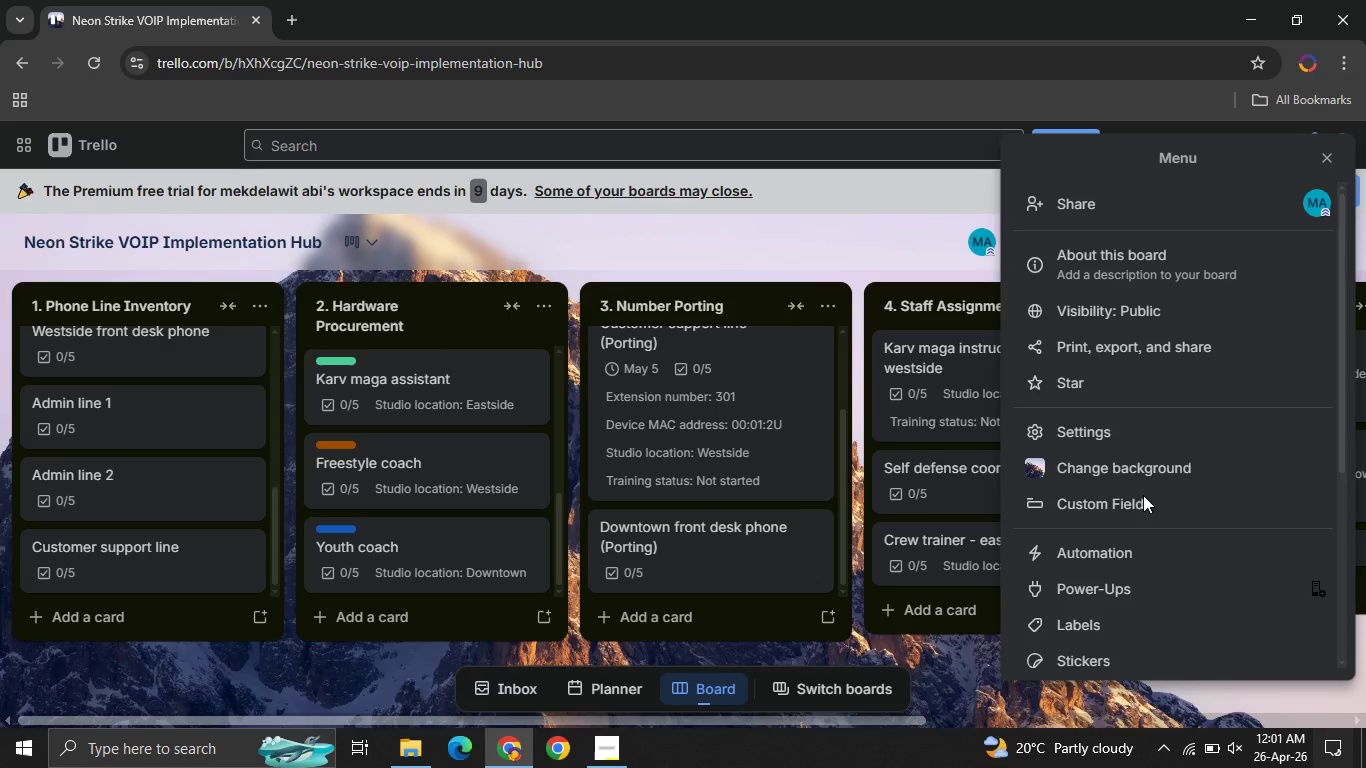 
left_click([1087, 561])
 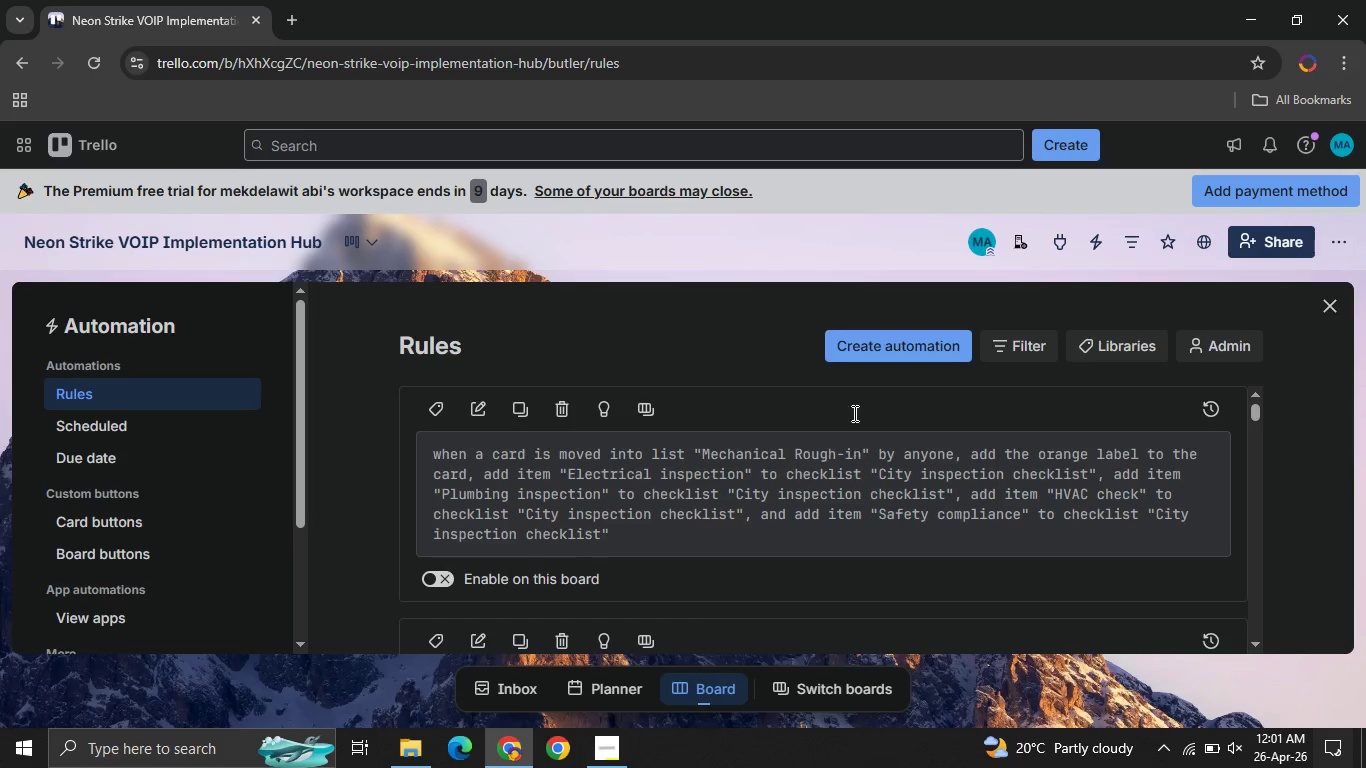 
left_click([850, 359])
 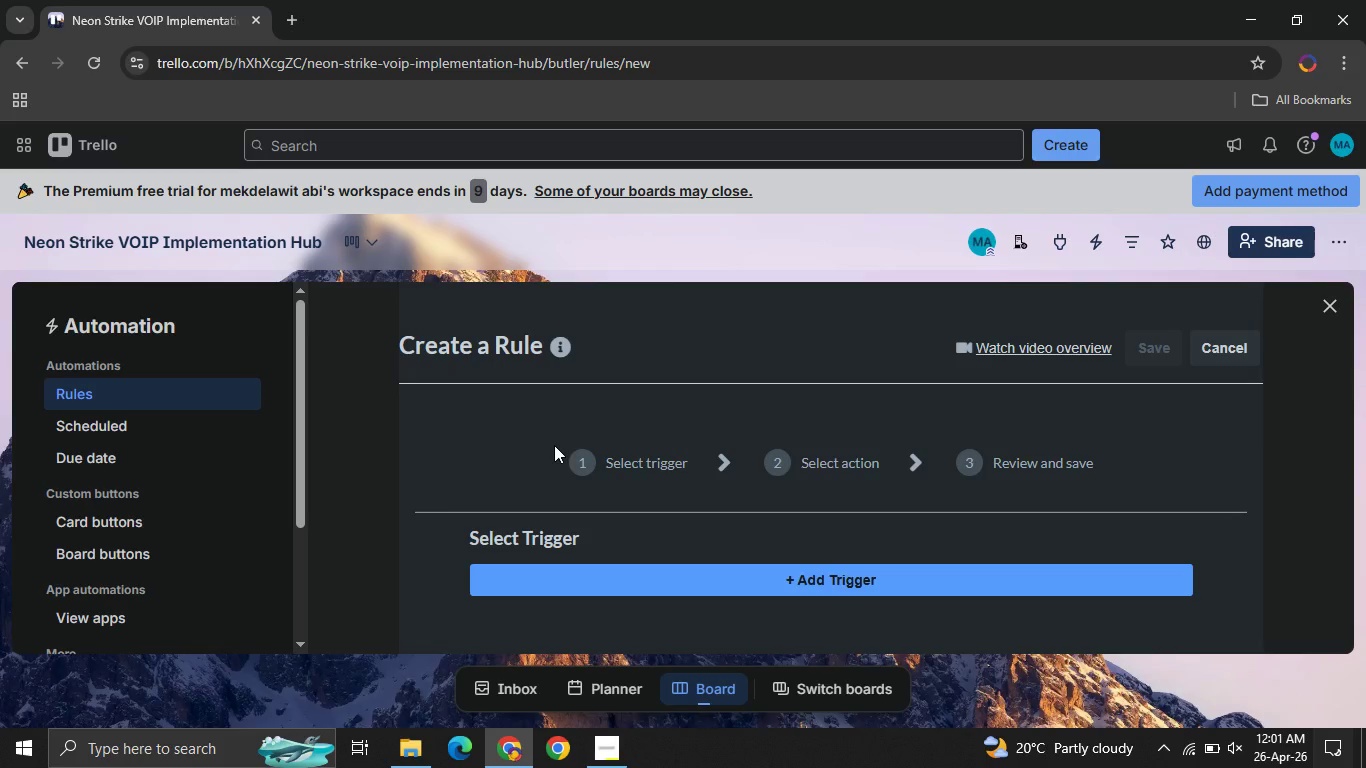 
wait(23.53)
 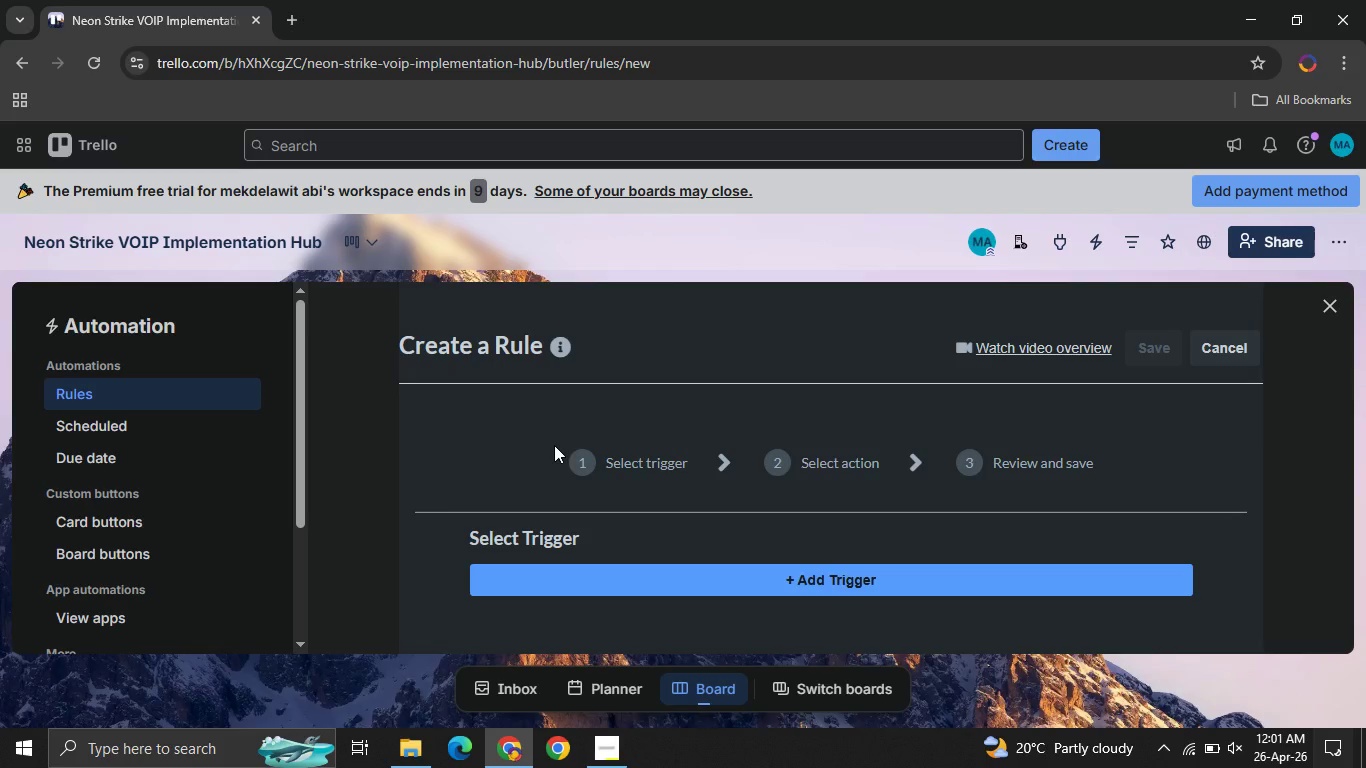 
left_click([666, 573])
 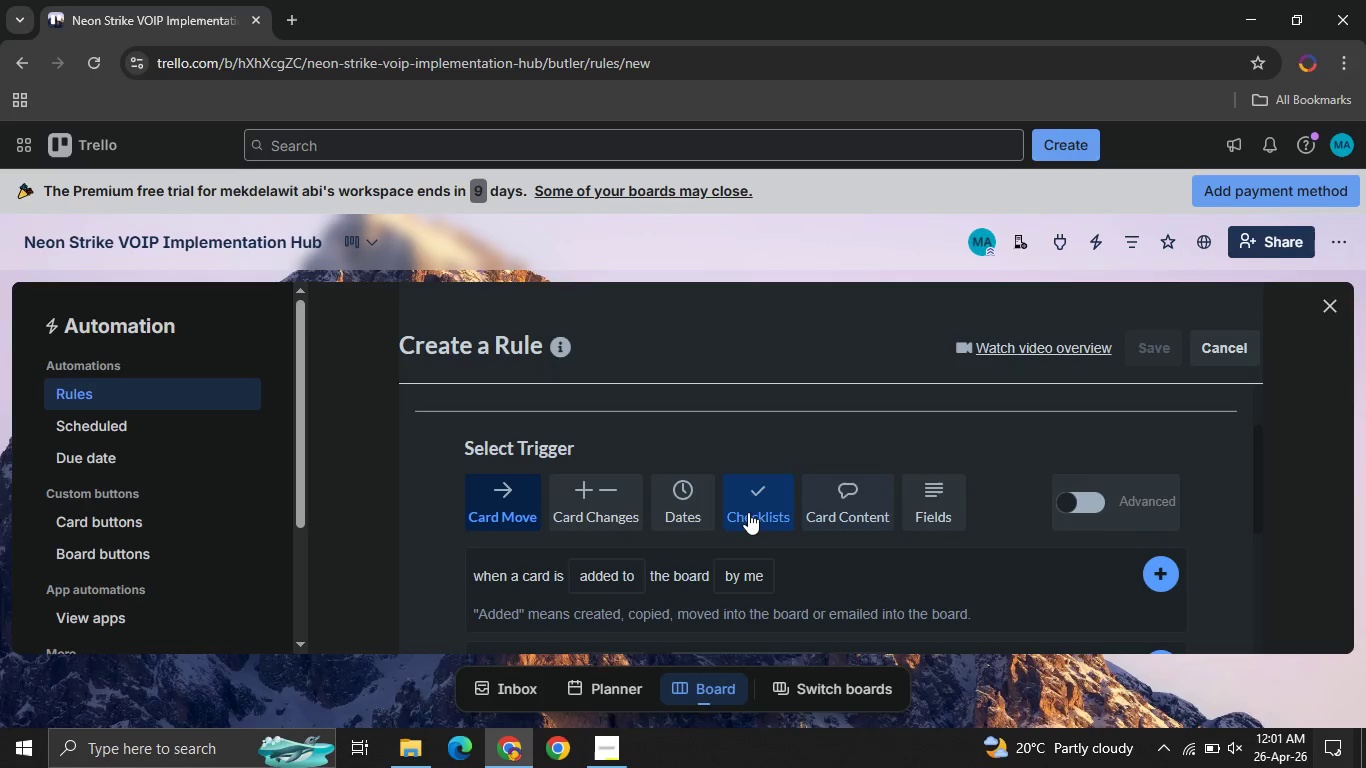 
left_click([746, 511])
 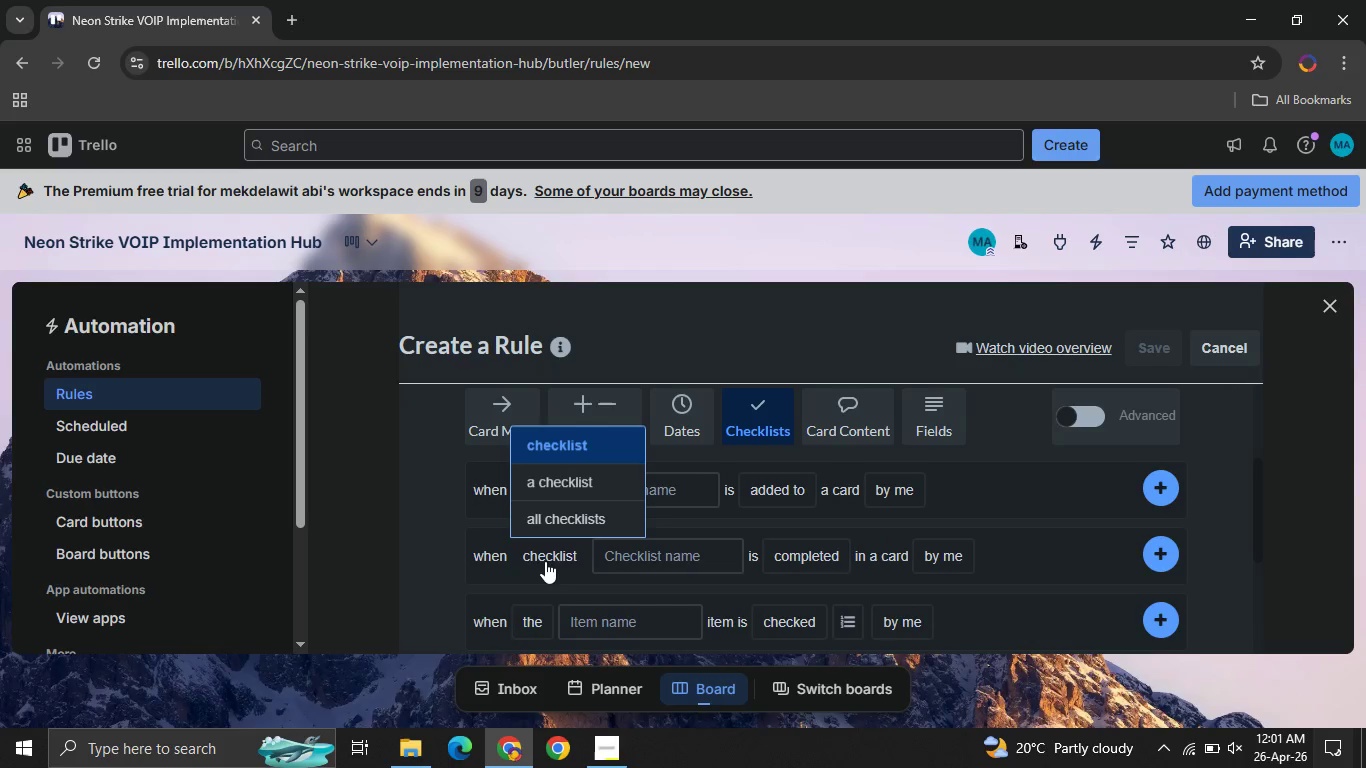 
left_click([659, 560])
 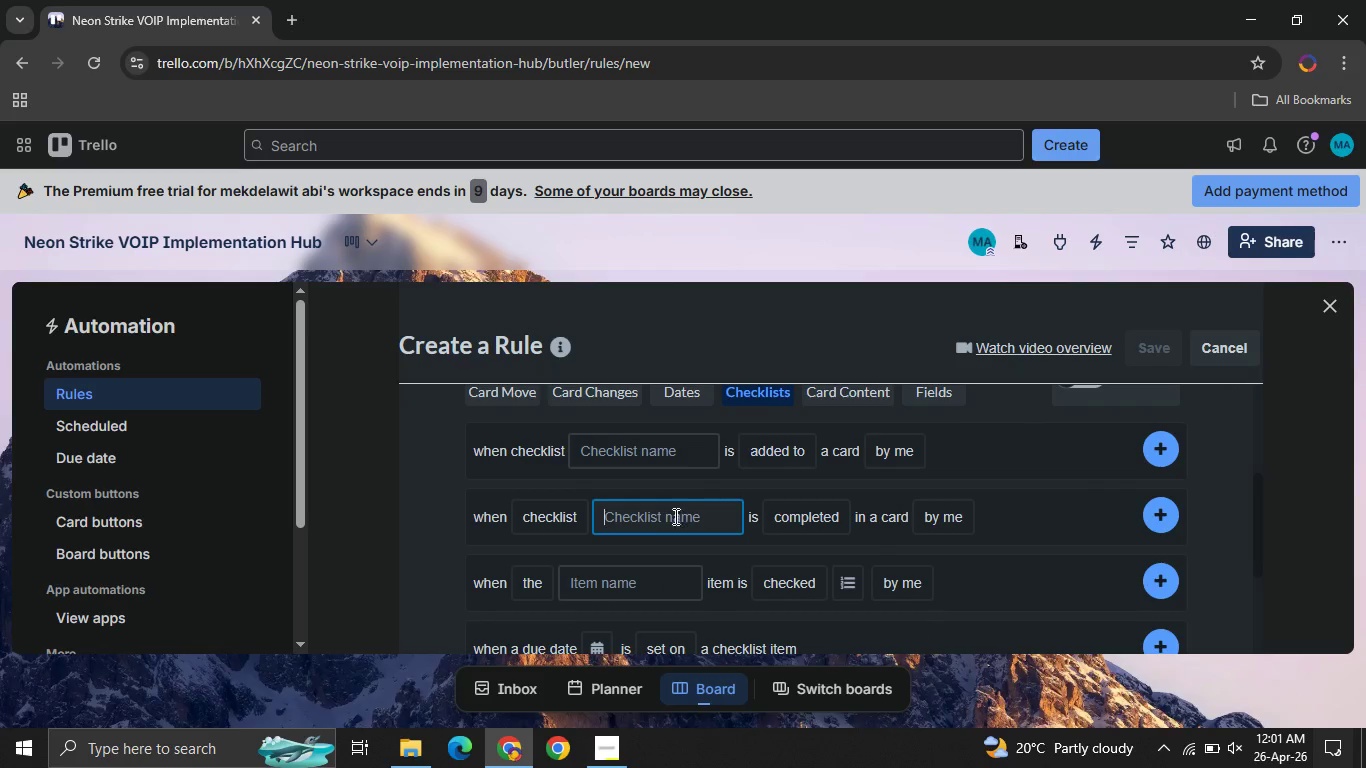 
wait(5.97)
 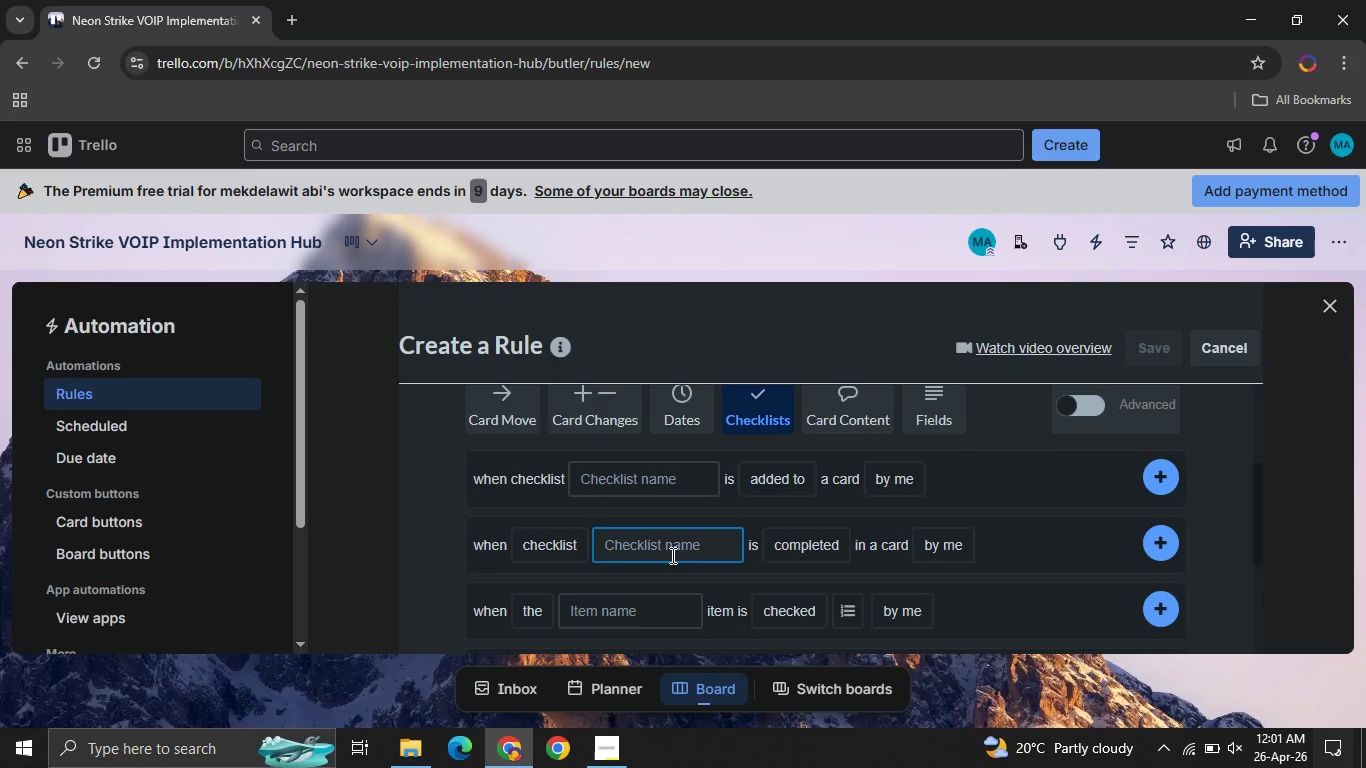 
key(Control+V)
 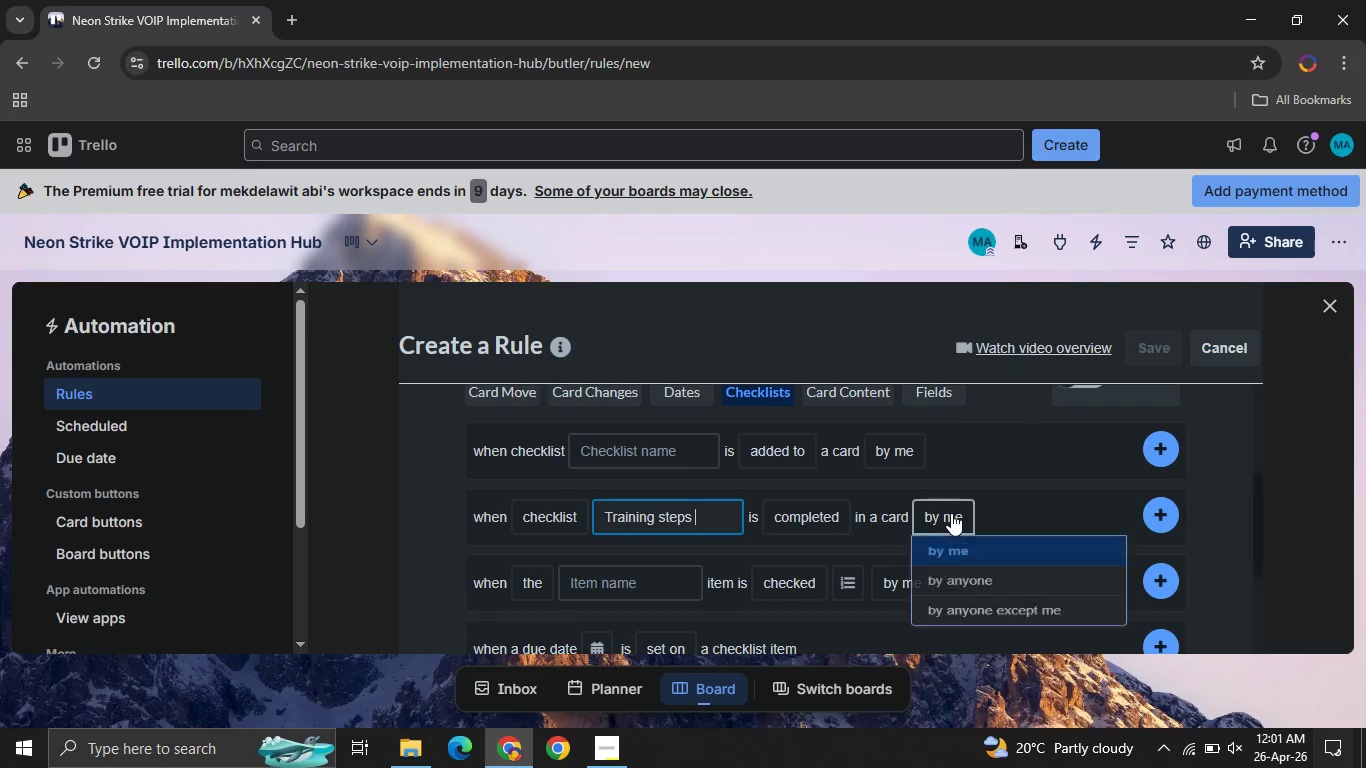 
left_click([951, 513])
 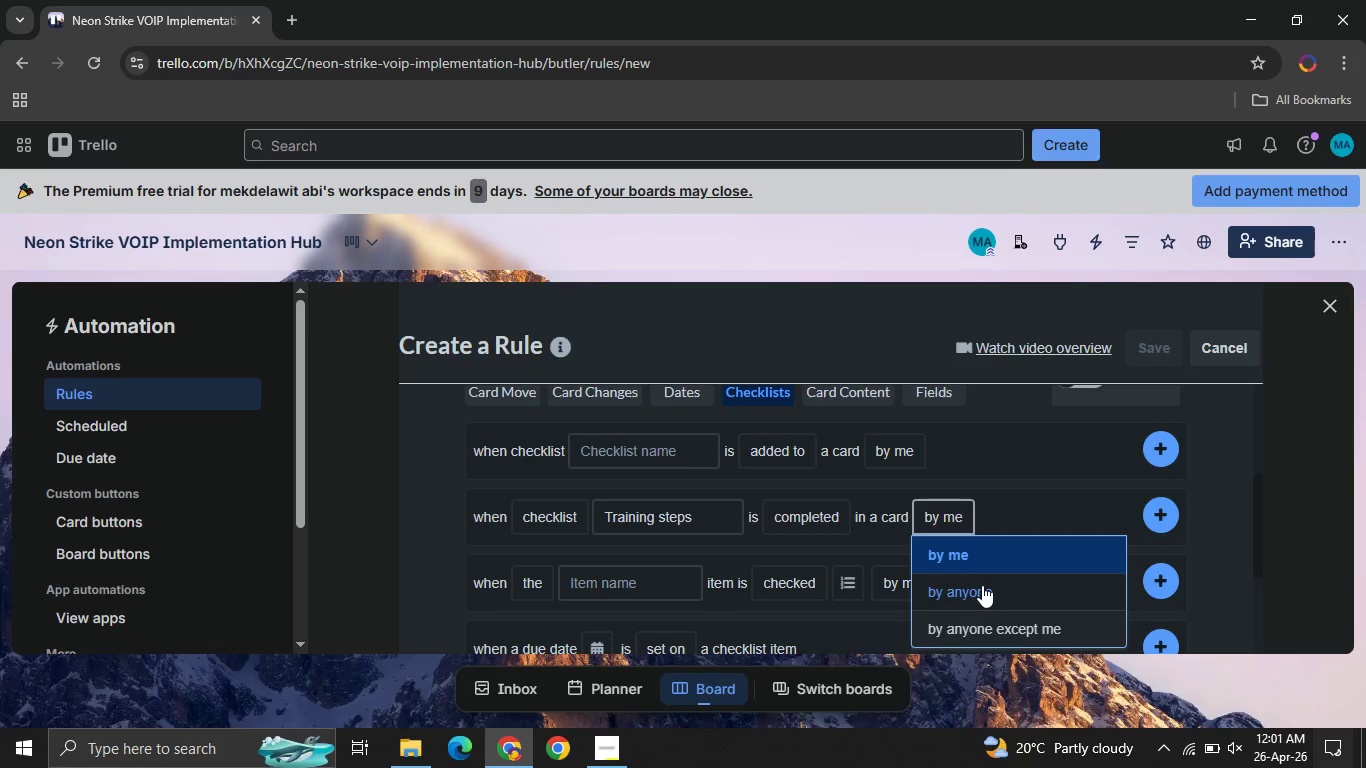 
left_click([982, 585])
 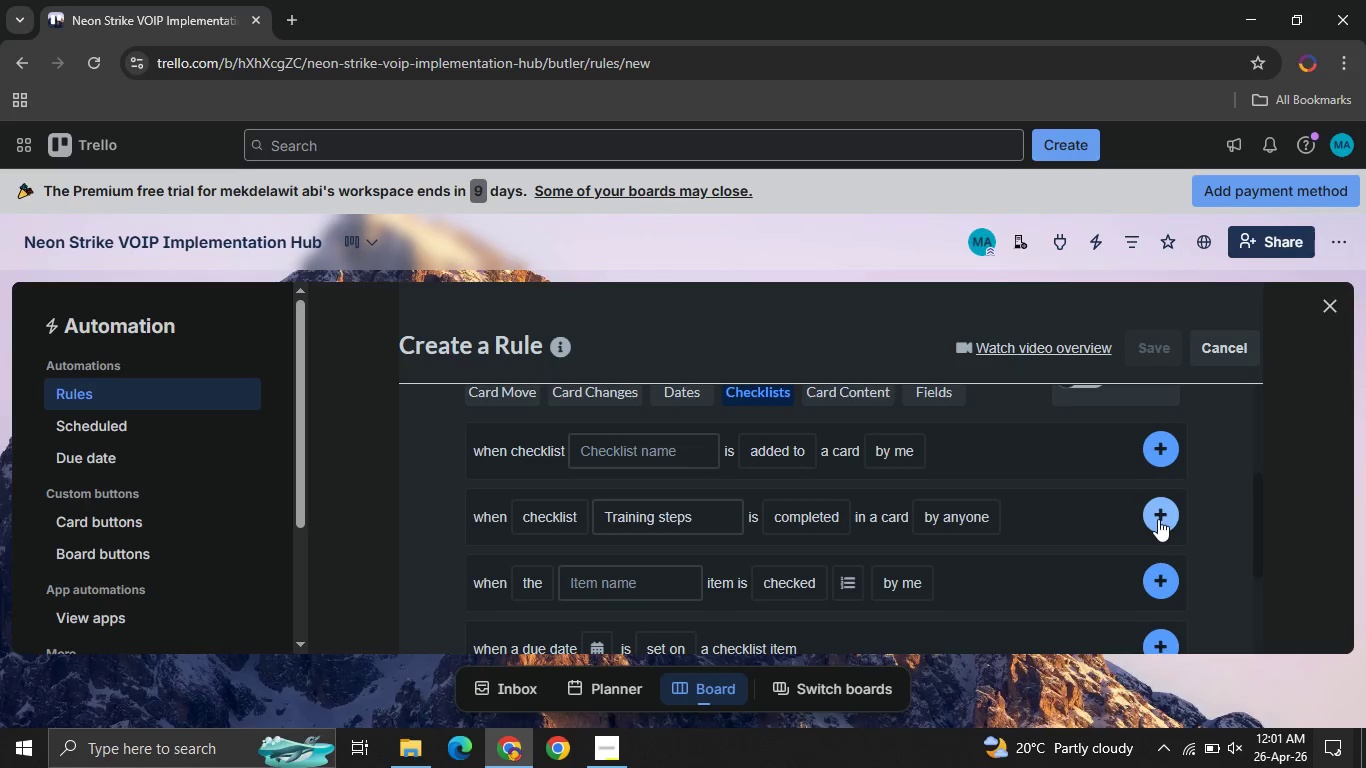 
left_click([1158, 519])
 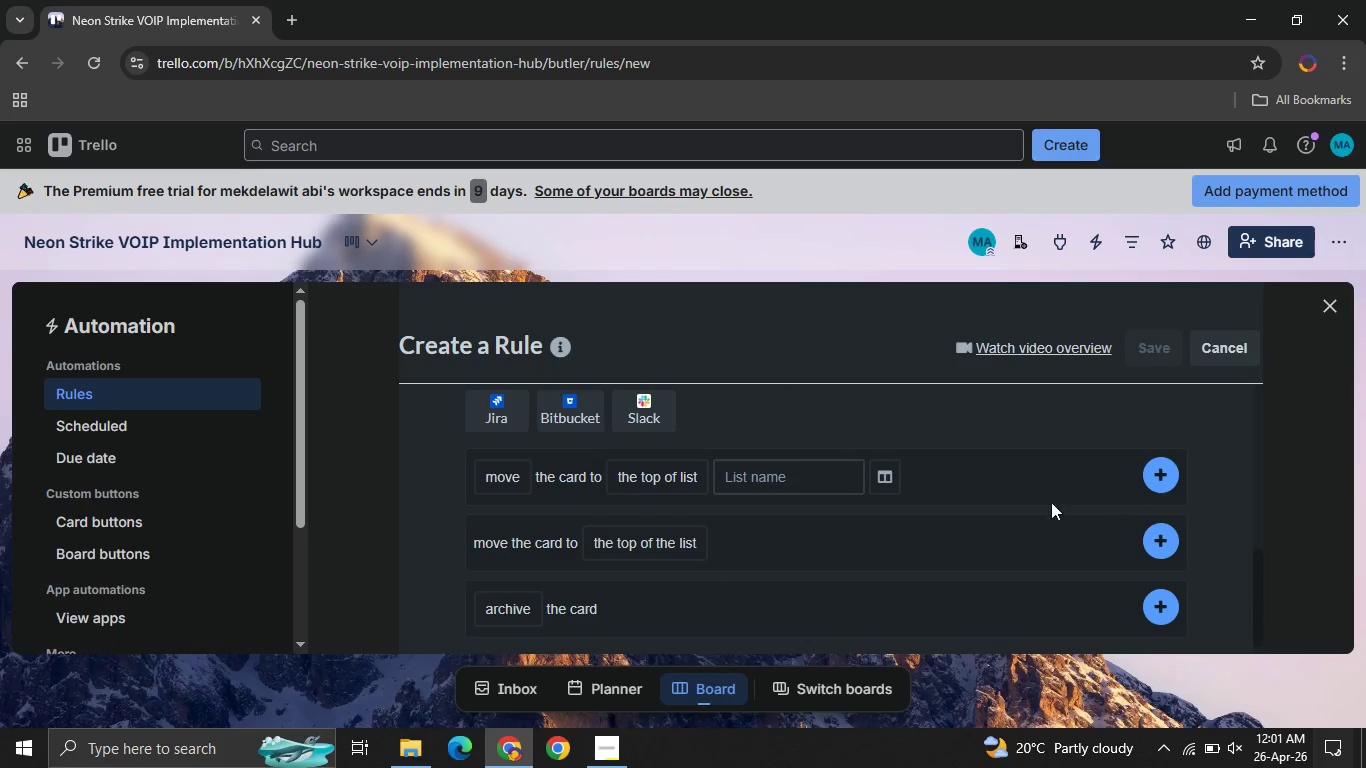 
left_click([755, 469])
 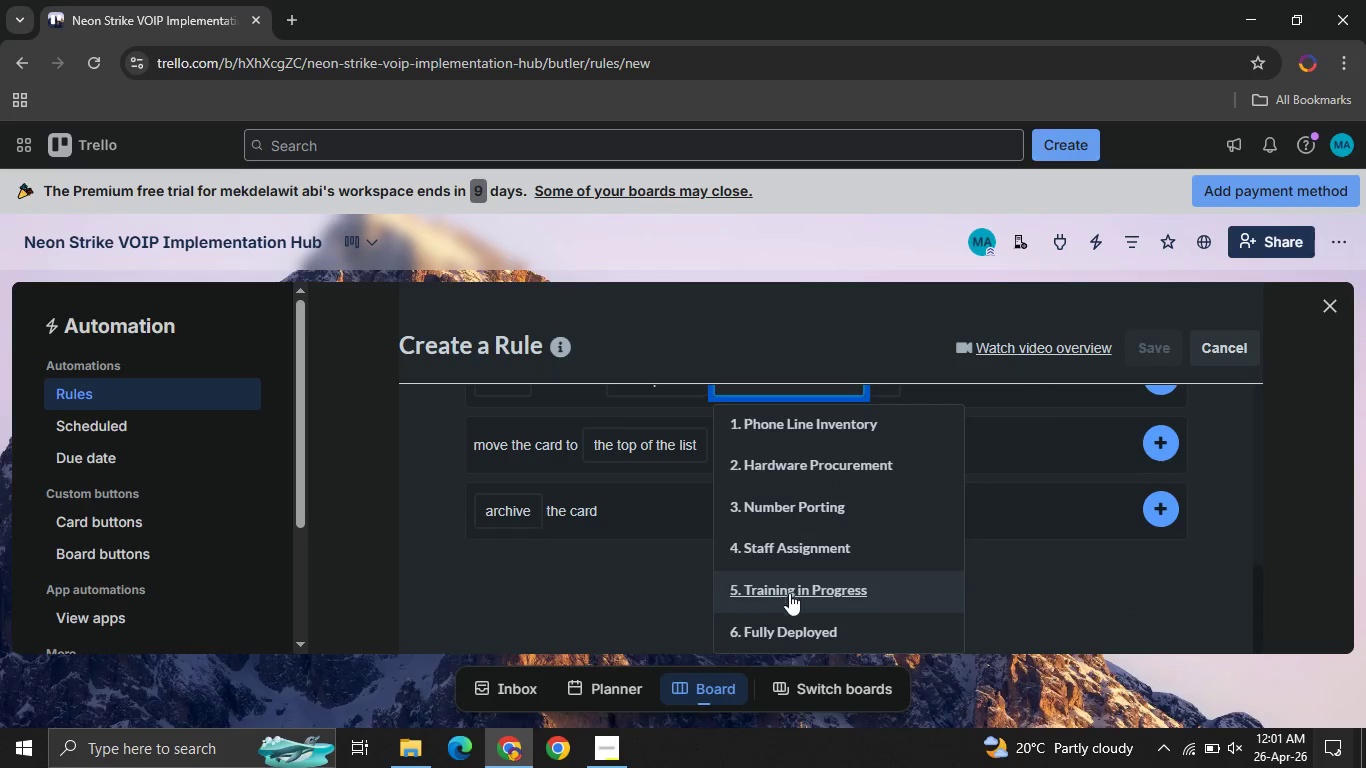 
left_click([792, 638])
 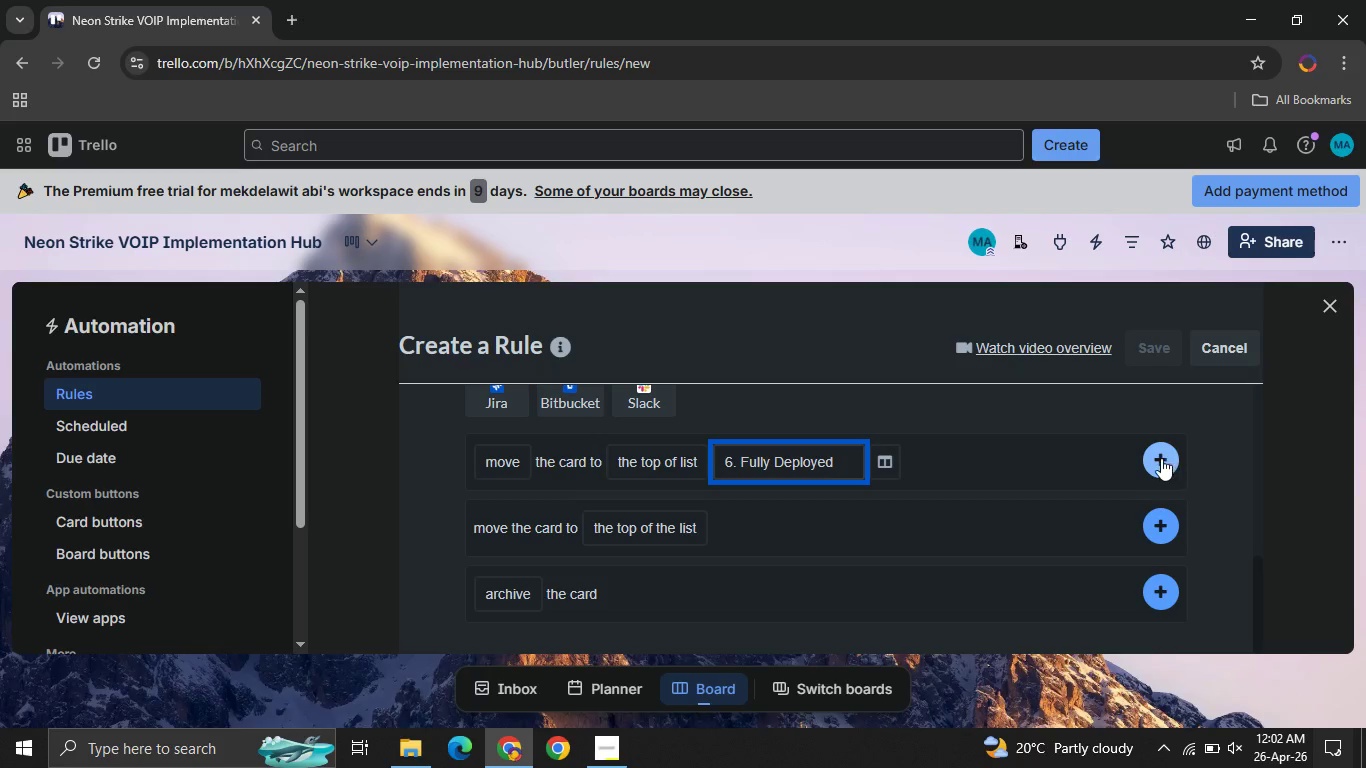 
left_click([1161, 458])
 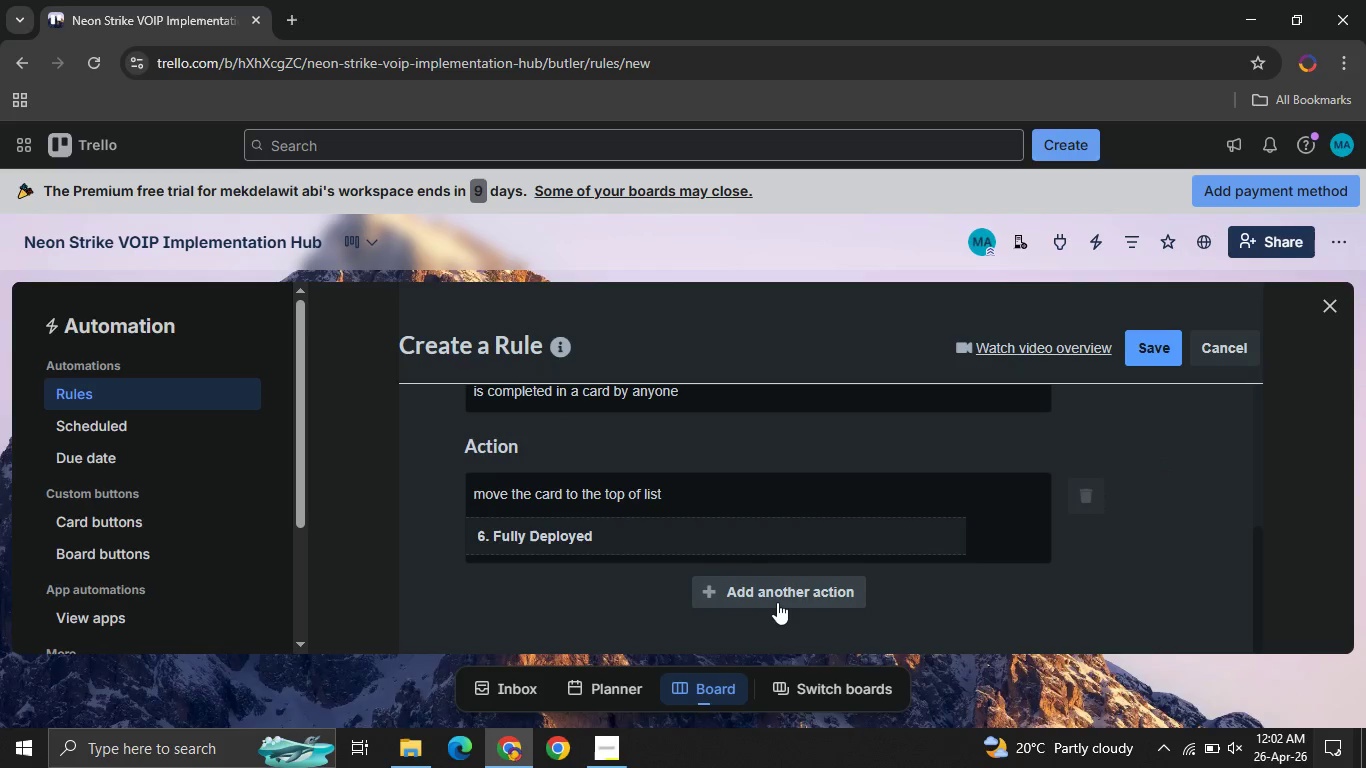 
left_click([778, 602])
 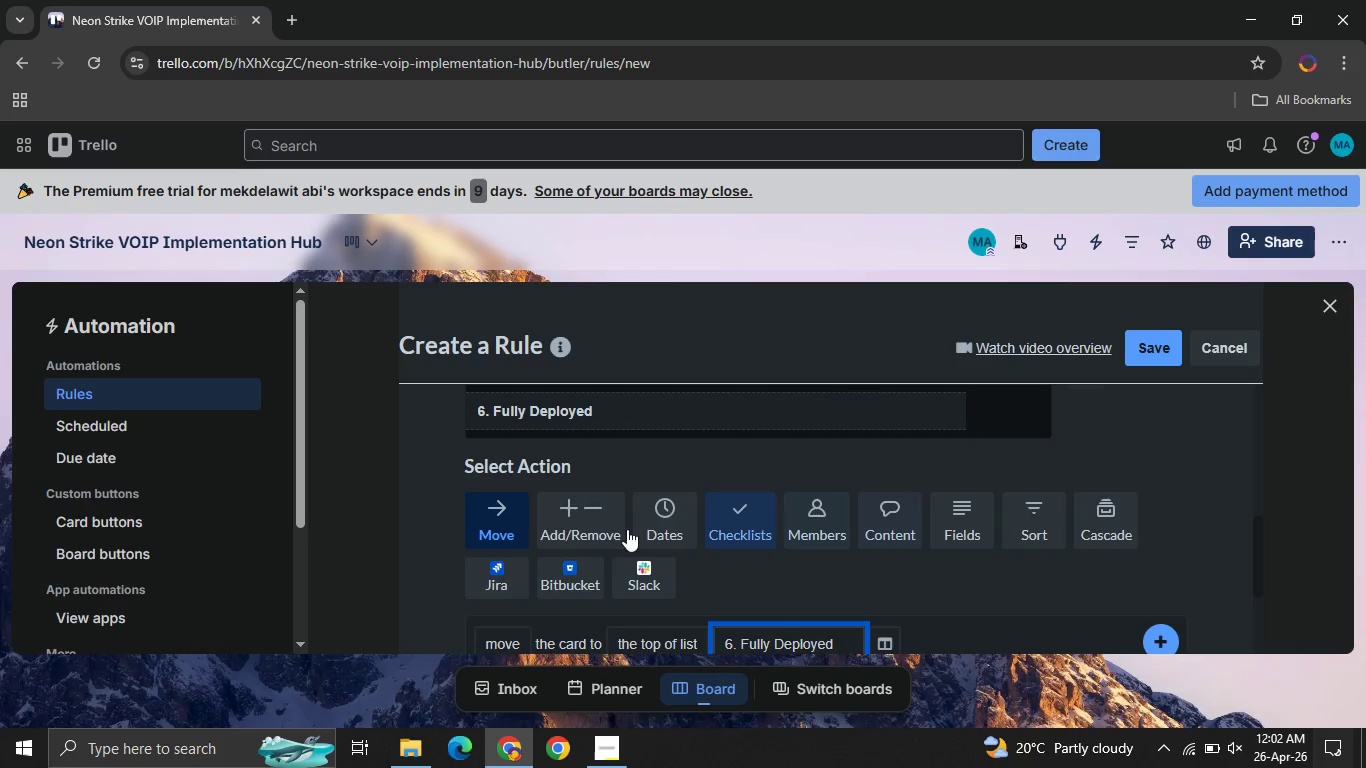 
left_click([585, 529])
 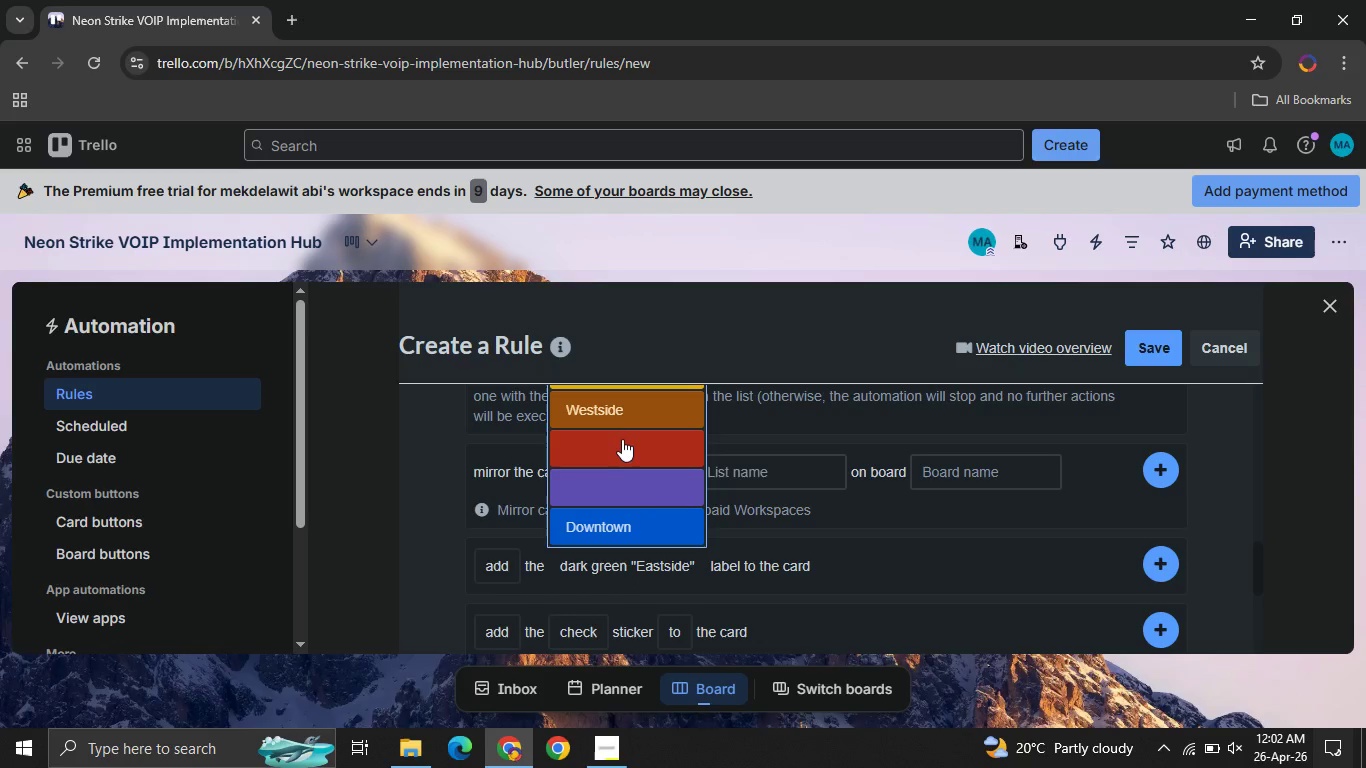 
wait(6.78)
 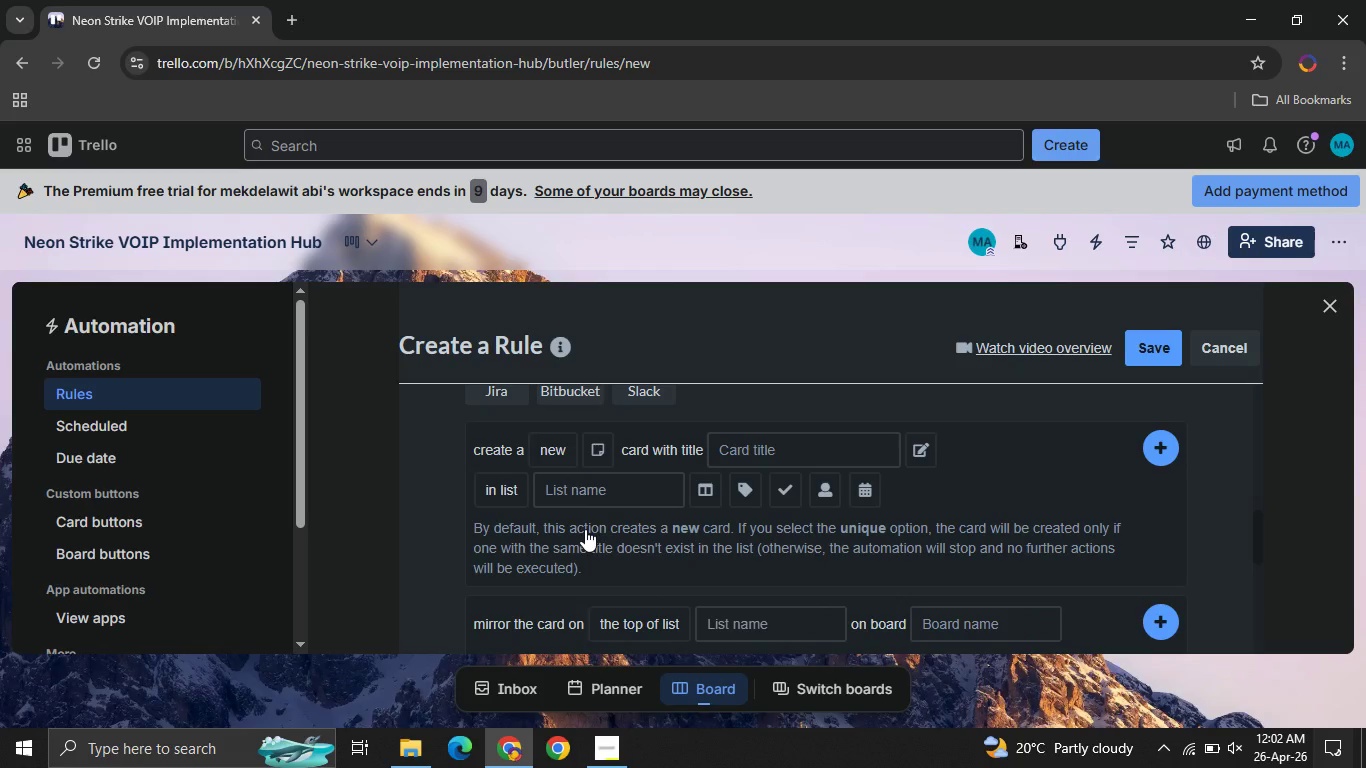 
left_click([632, 496])
 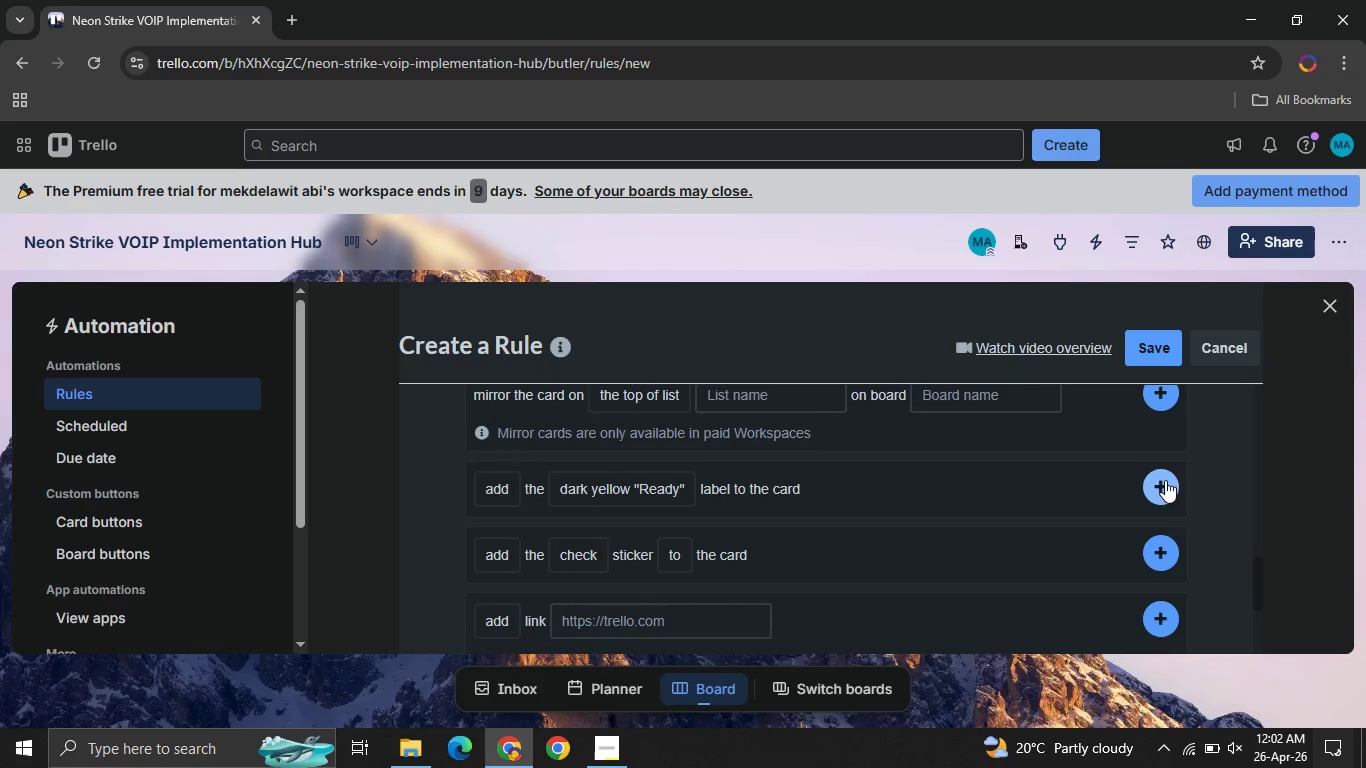 
left_click([1167, 478])
 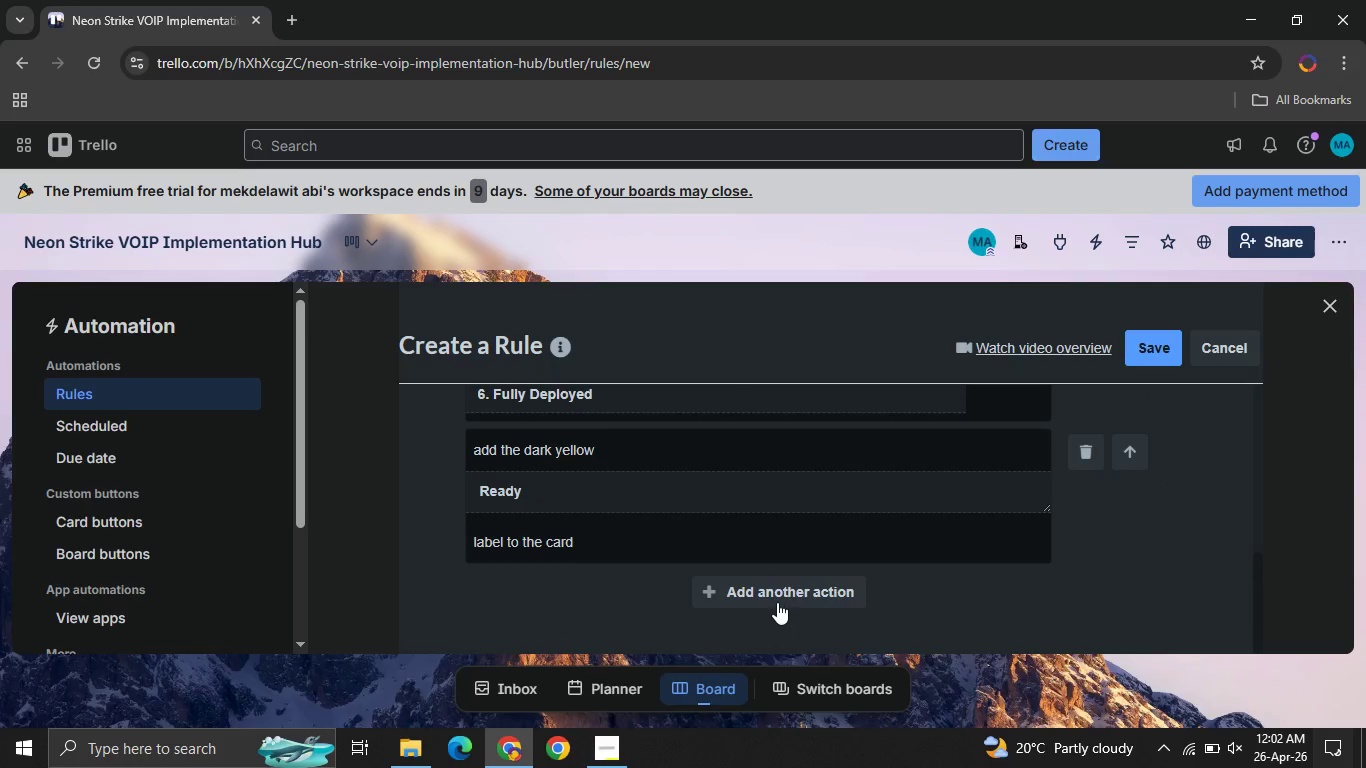 
left_click([776, 601])
 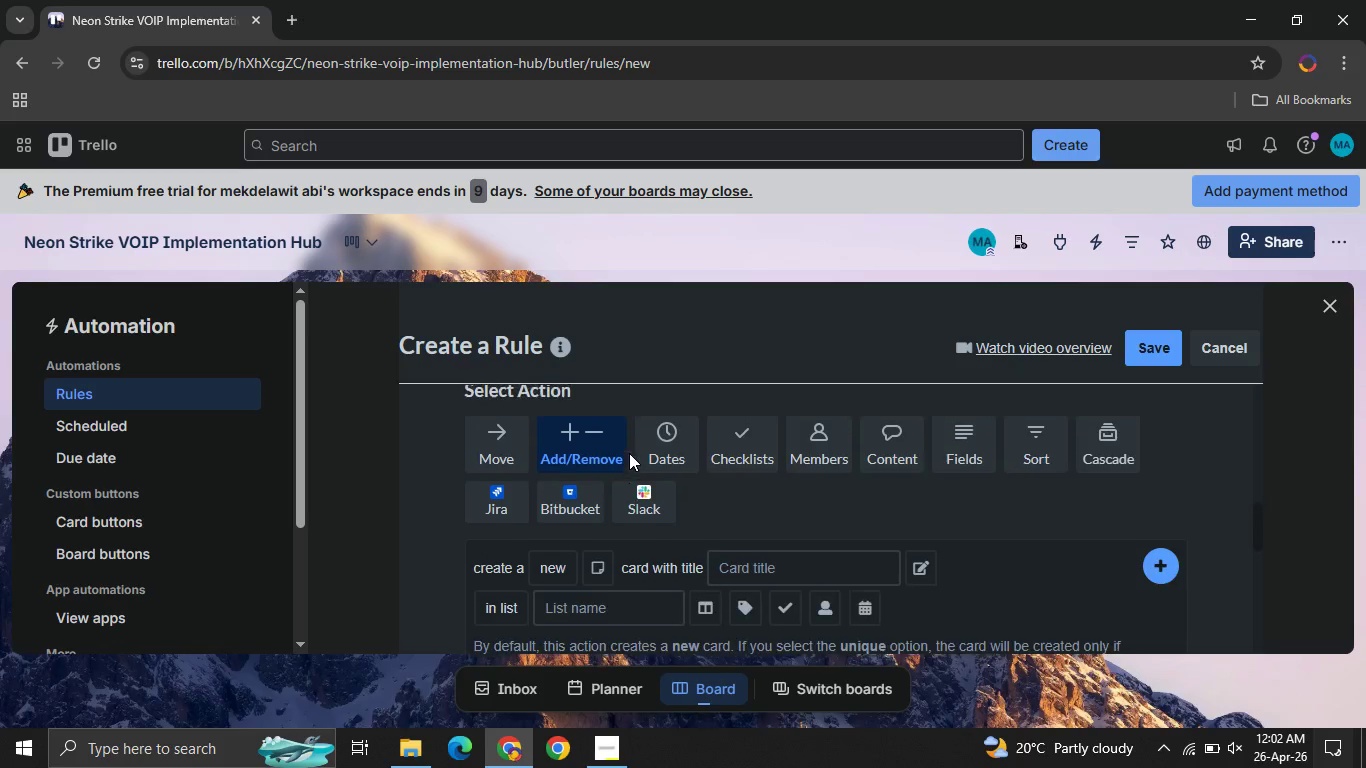 
wait(5.41)
 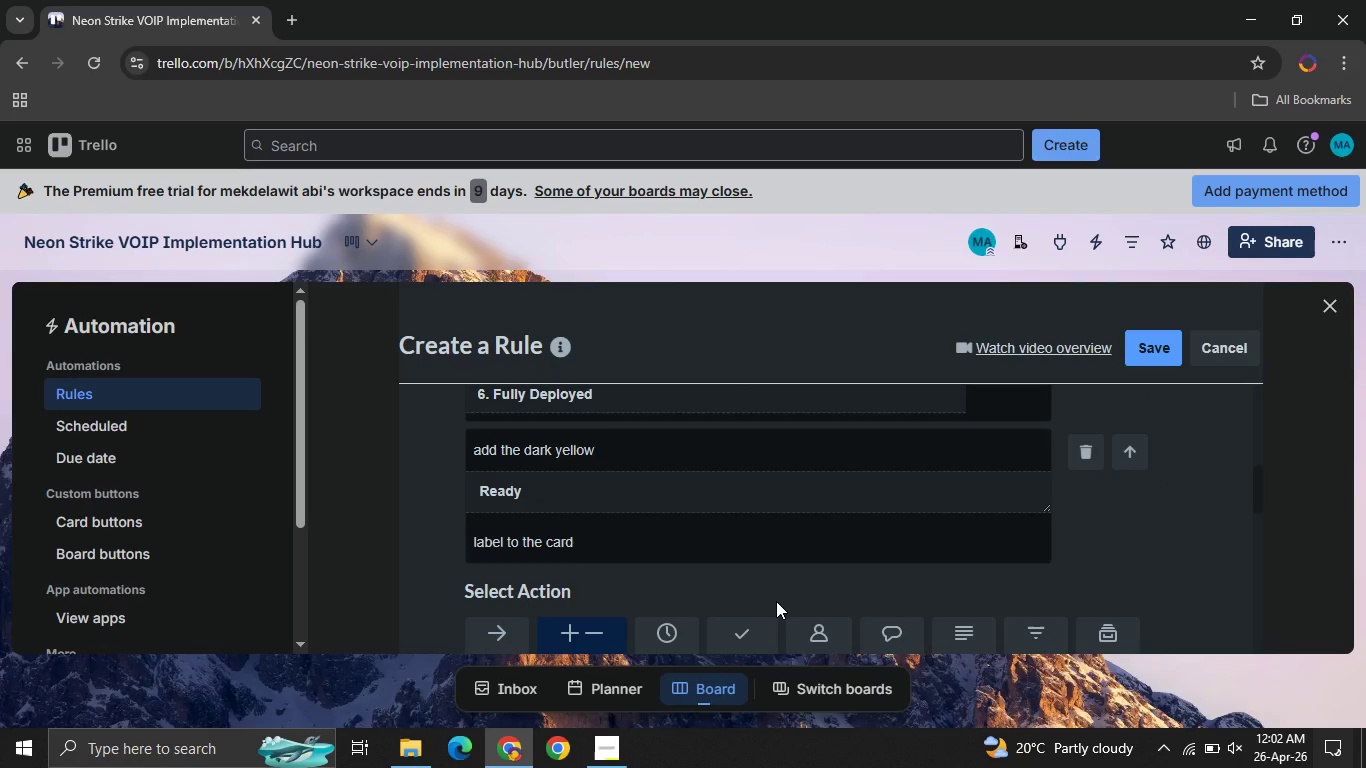 
left_click([650, 450])
 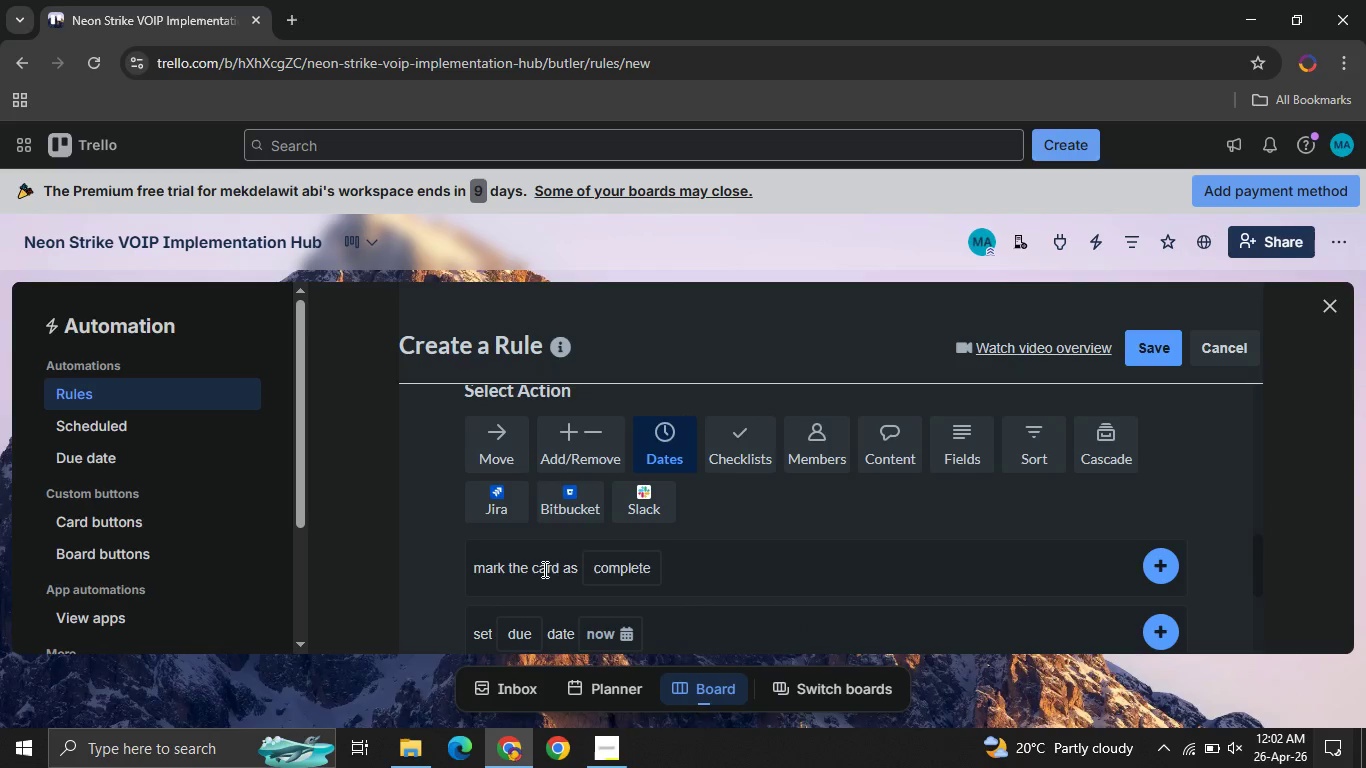 
mouse_move([598, 559])
 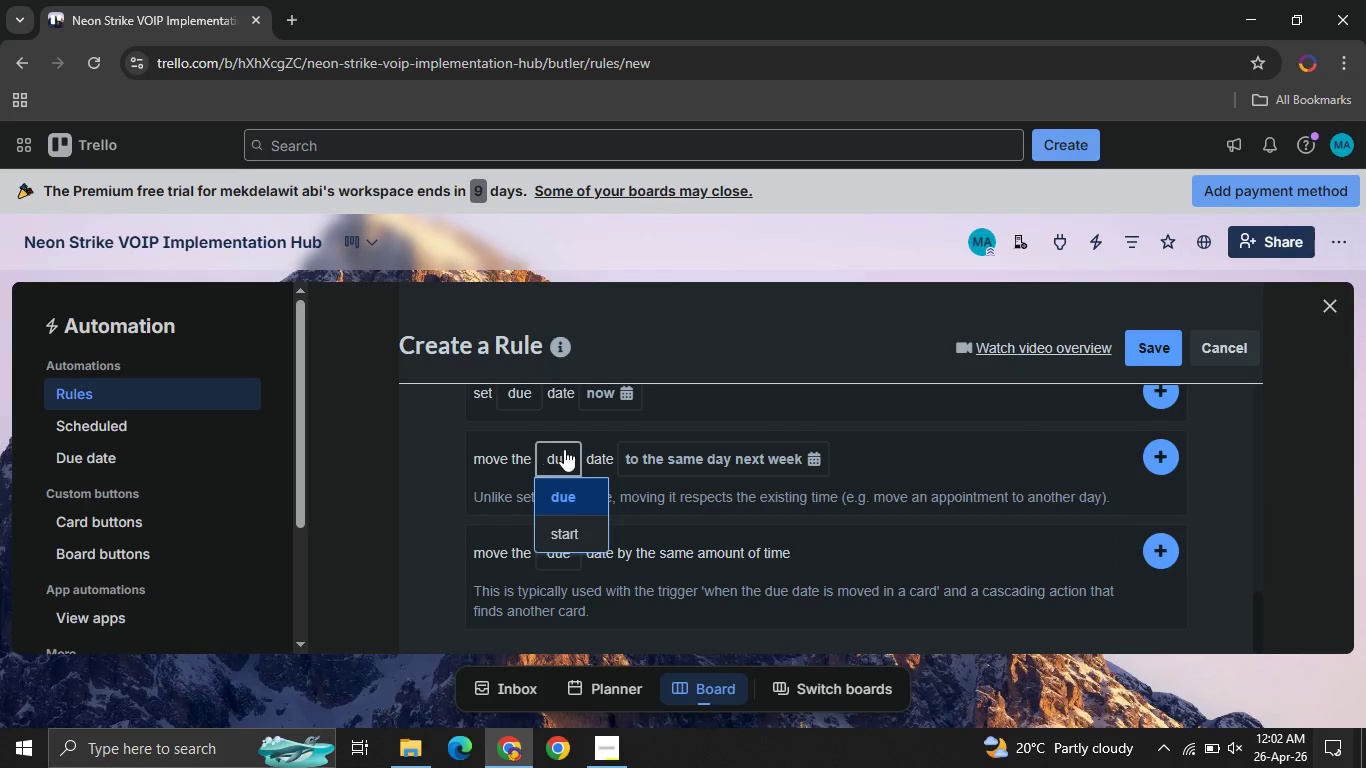 
wait(5.37)
 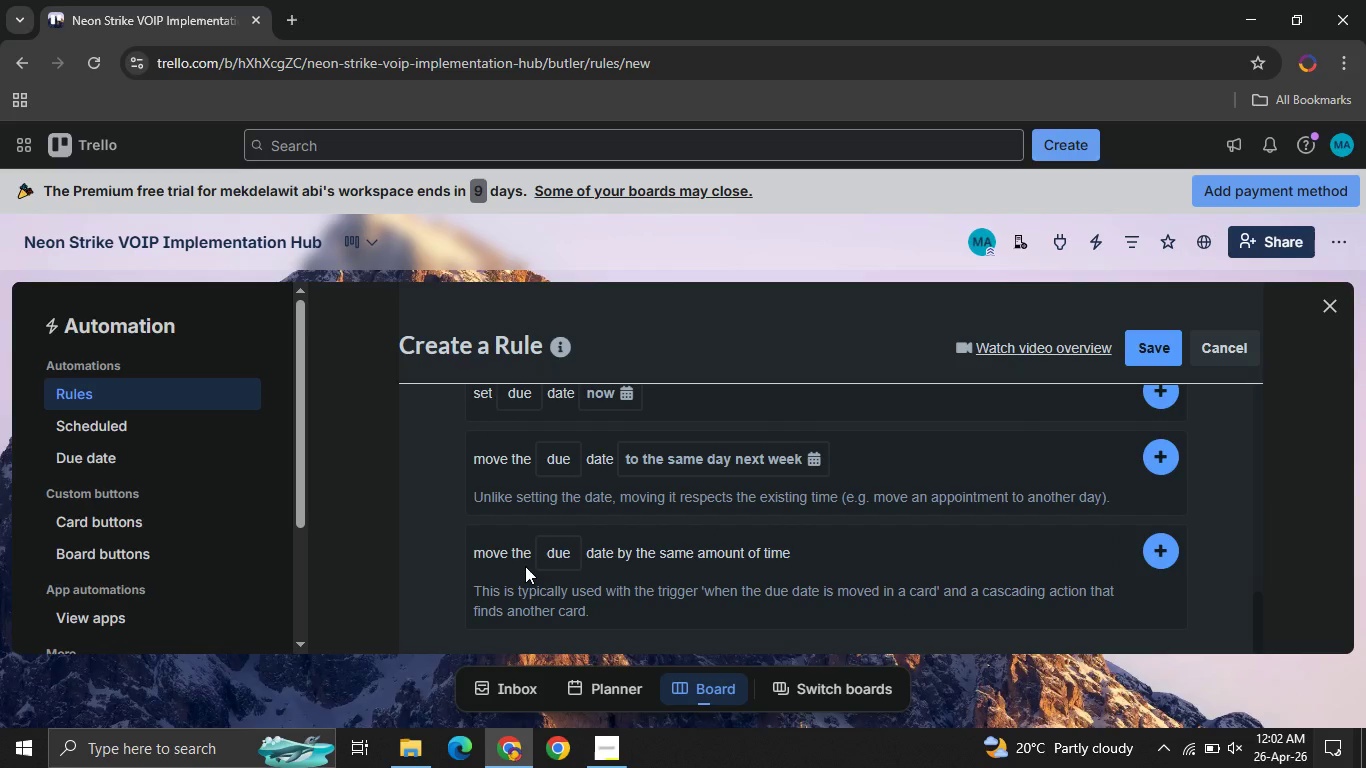 
left_click([685, 465])
 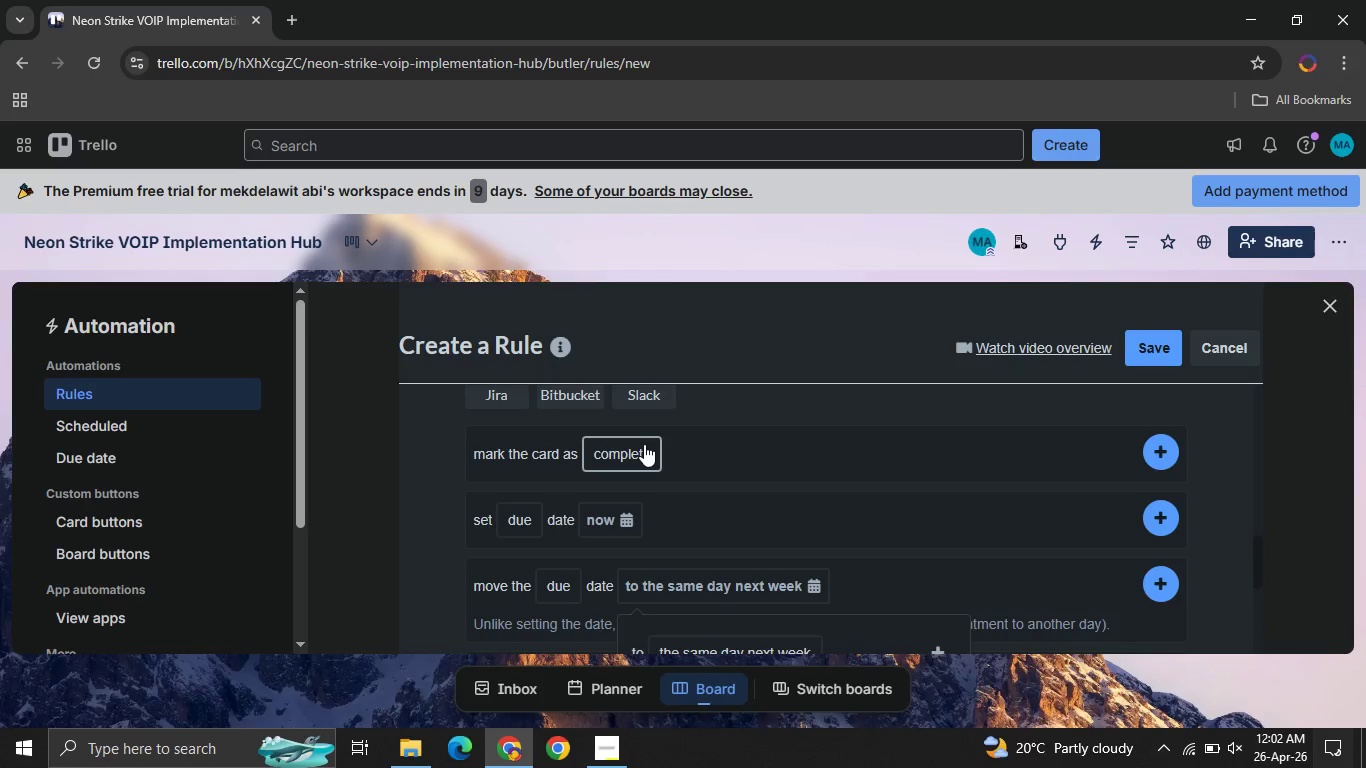 
wait(6.47)
 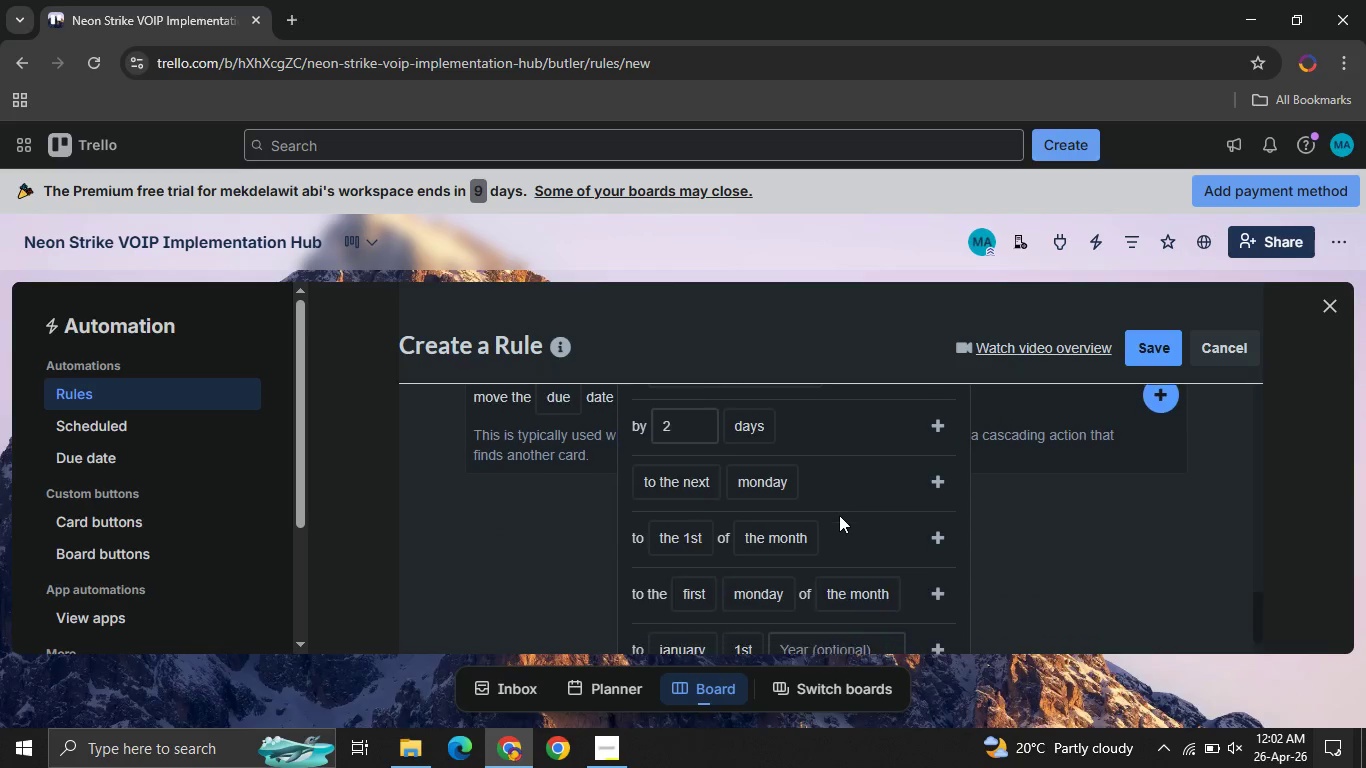 
left_click([1151, 441])
 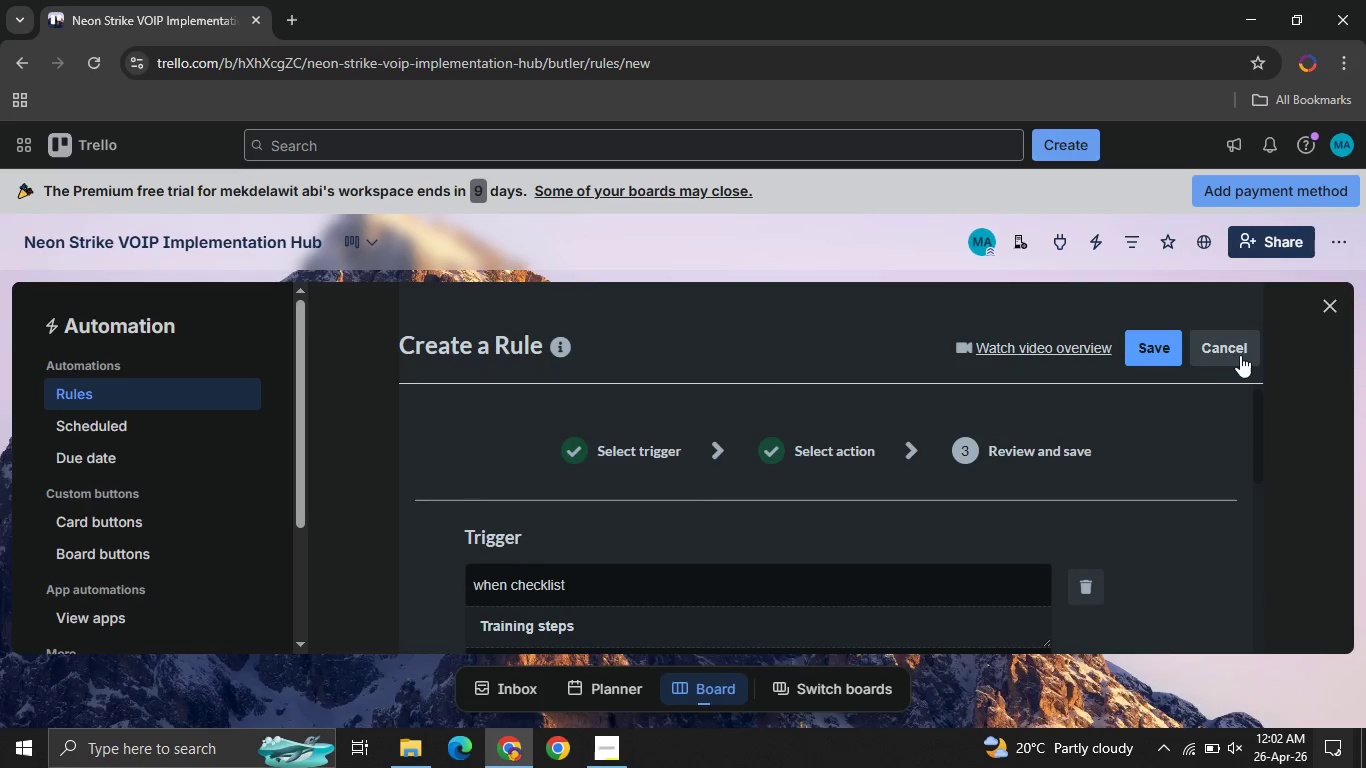 
left_click([1158, 353])
 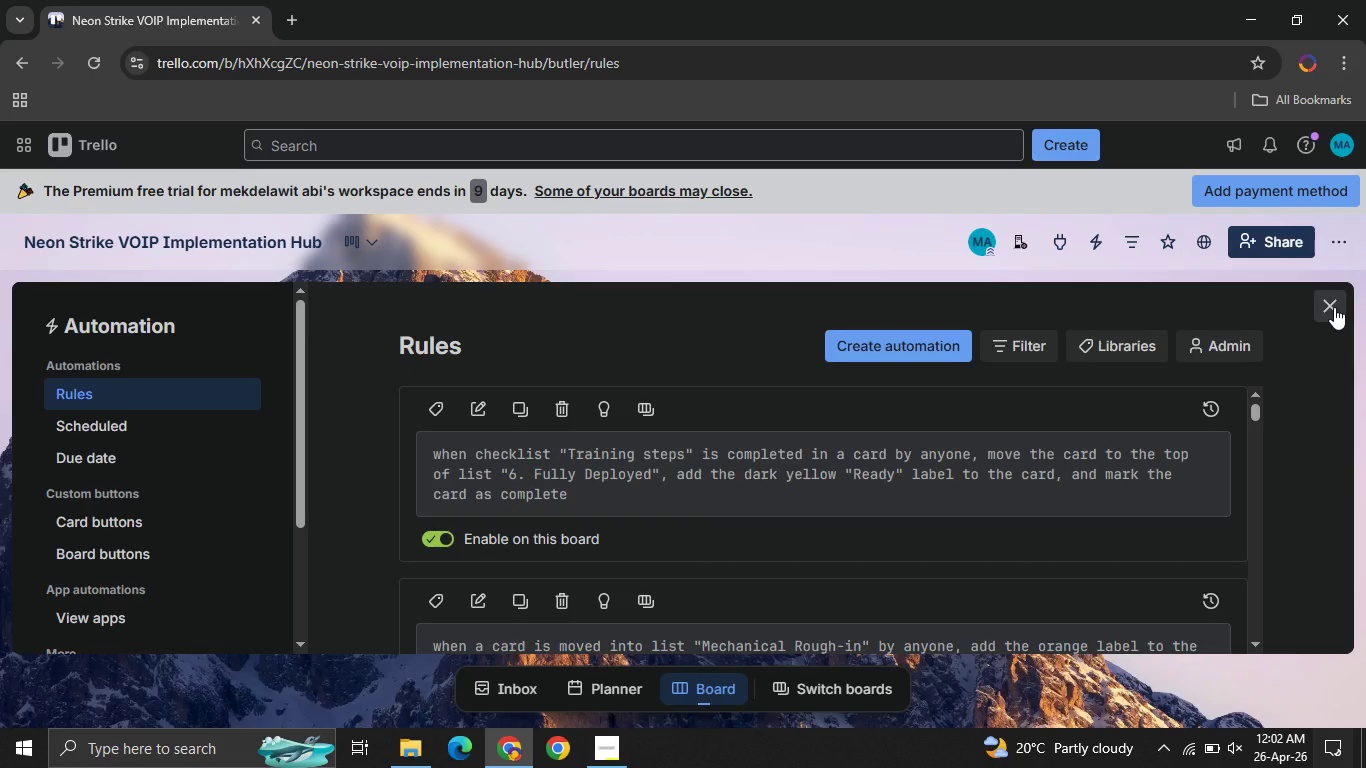 
wait(6.34)
 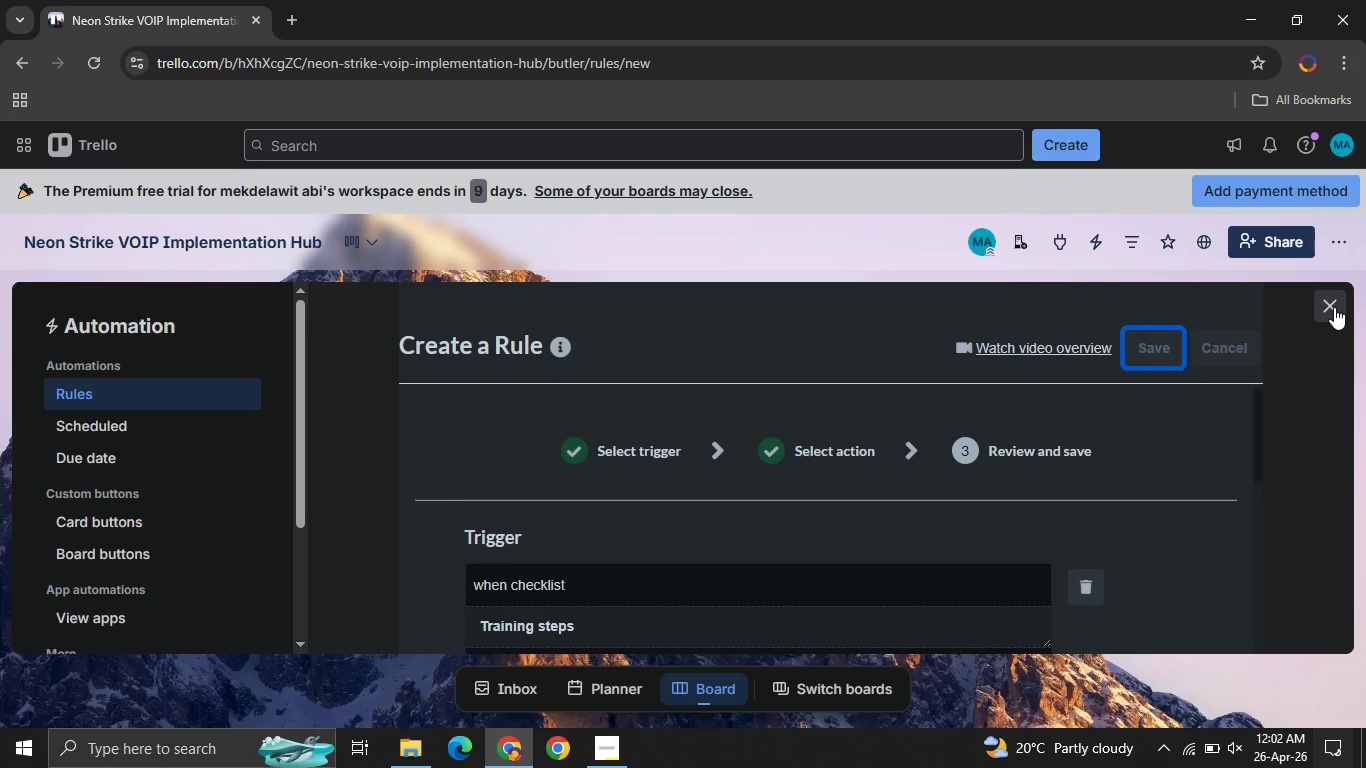 
left_click([1332, 307])
 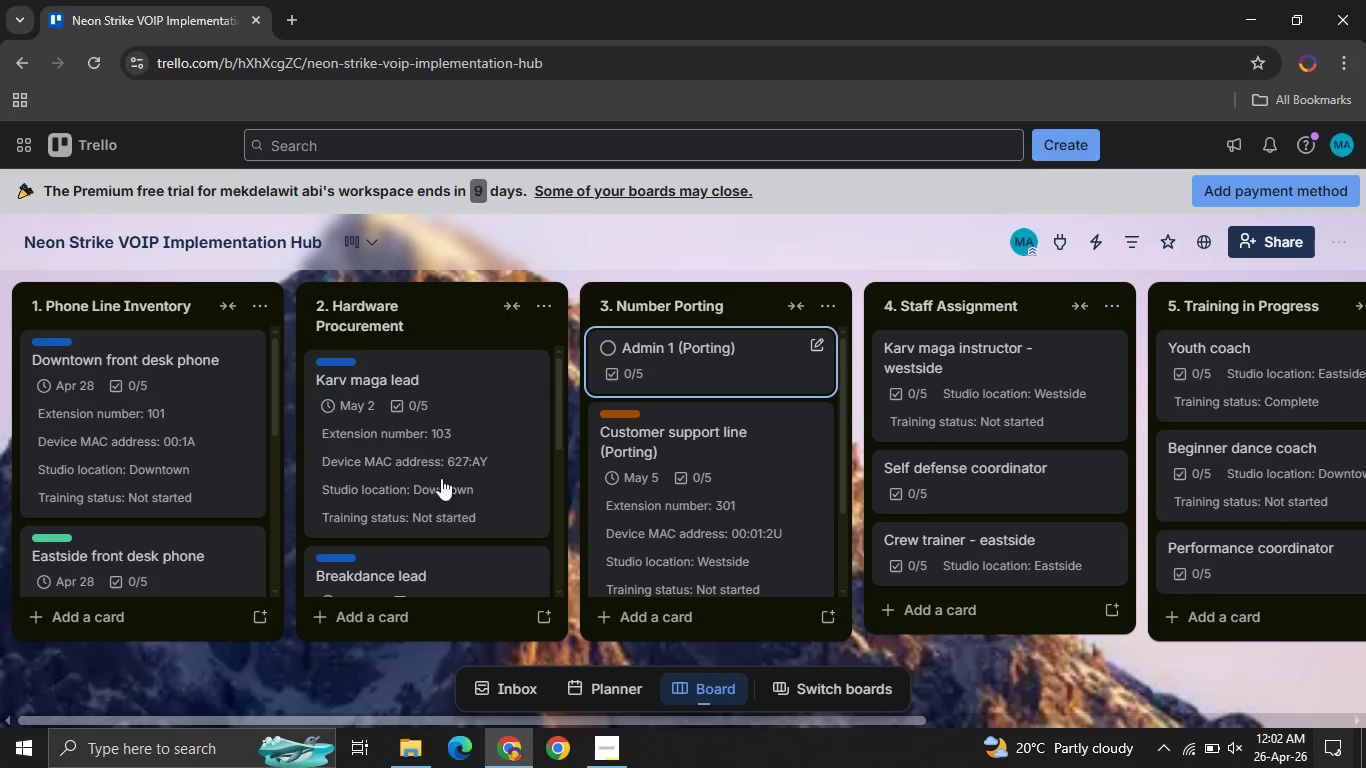 
left_click([457, 457])
 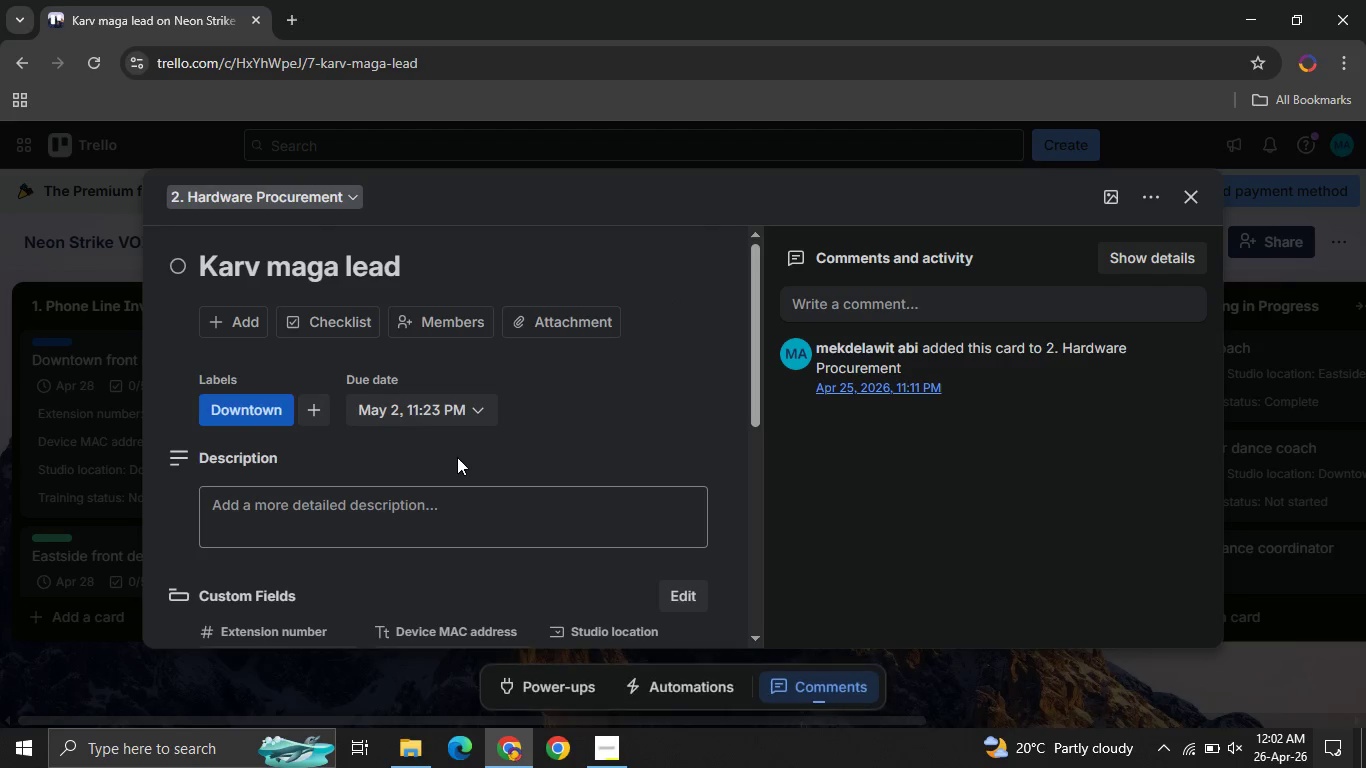 
mouse_move([311, 515])
 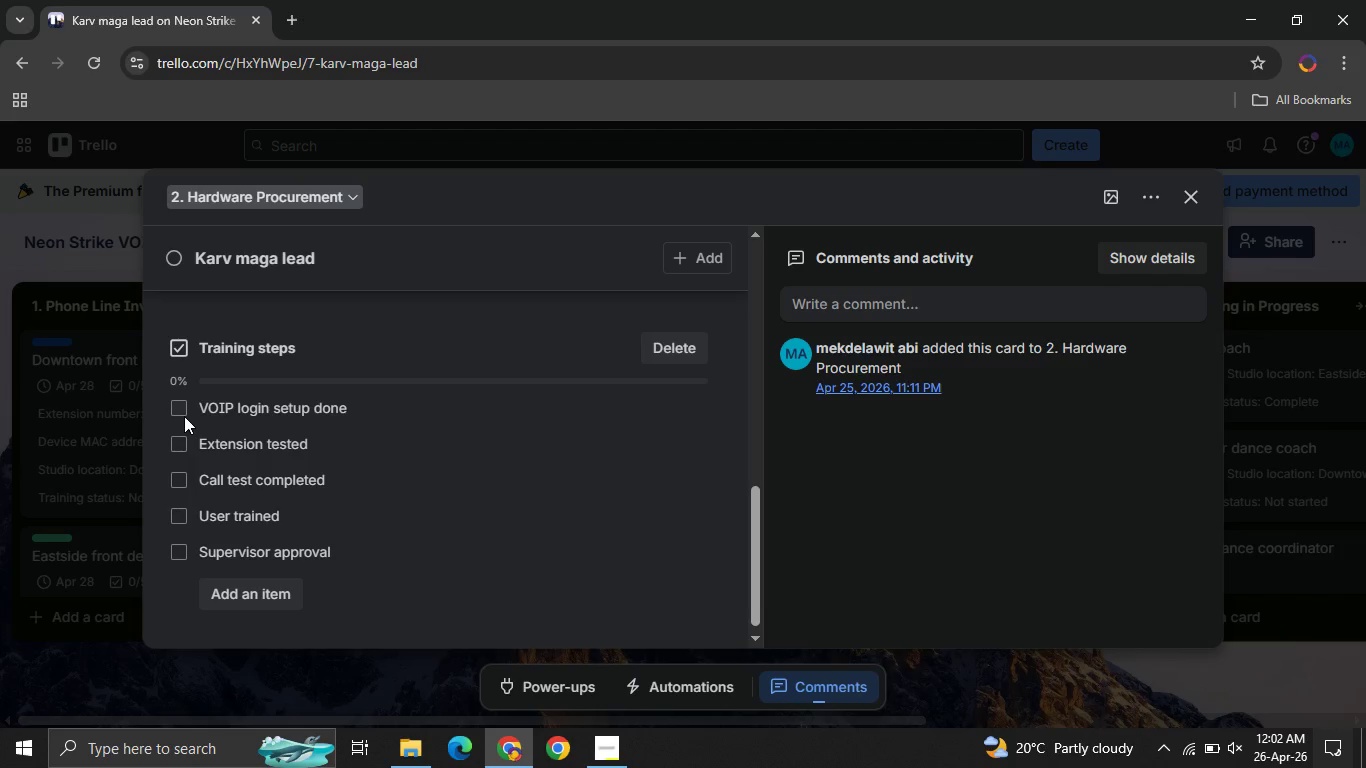 
left_click([184, 416])
 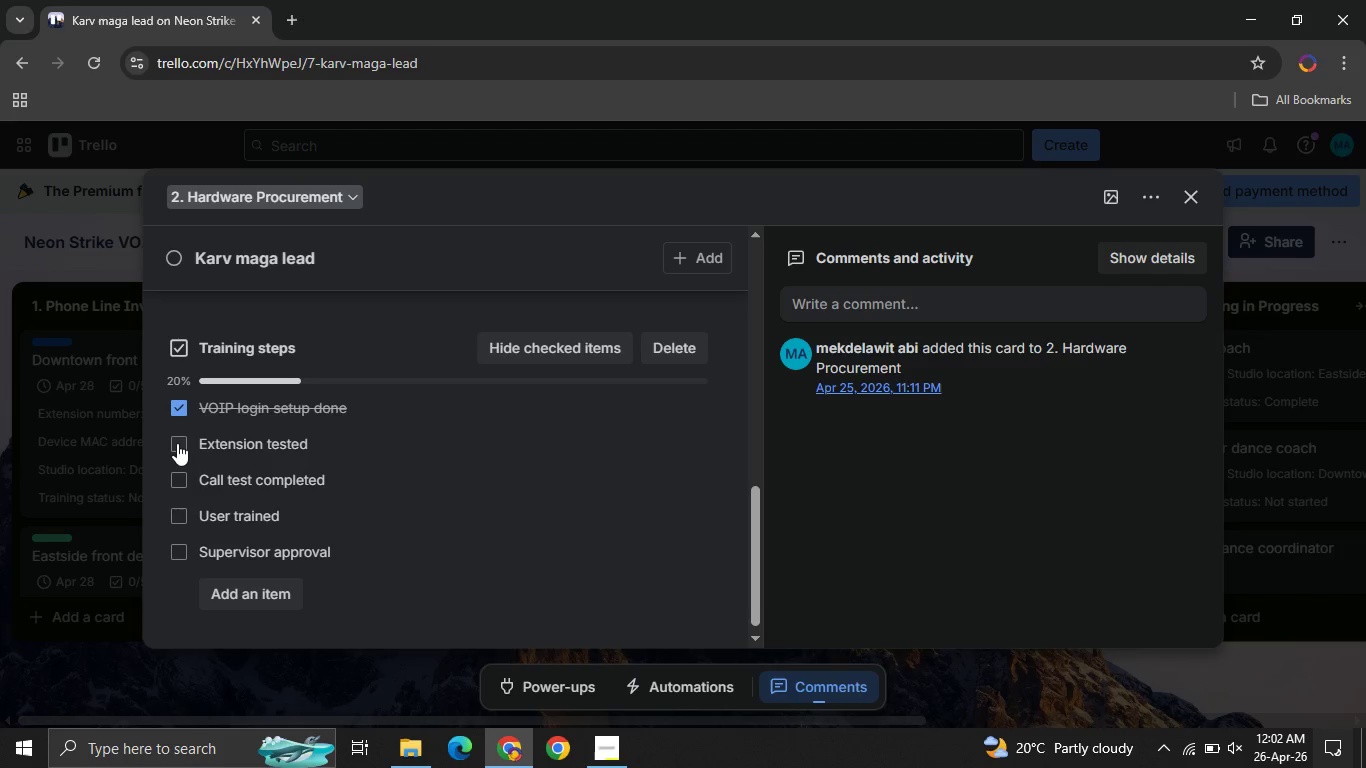 
left_click([177, 443])
 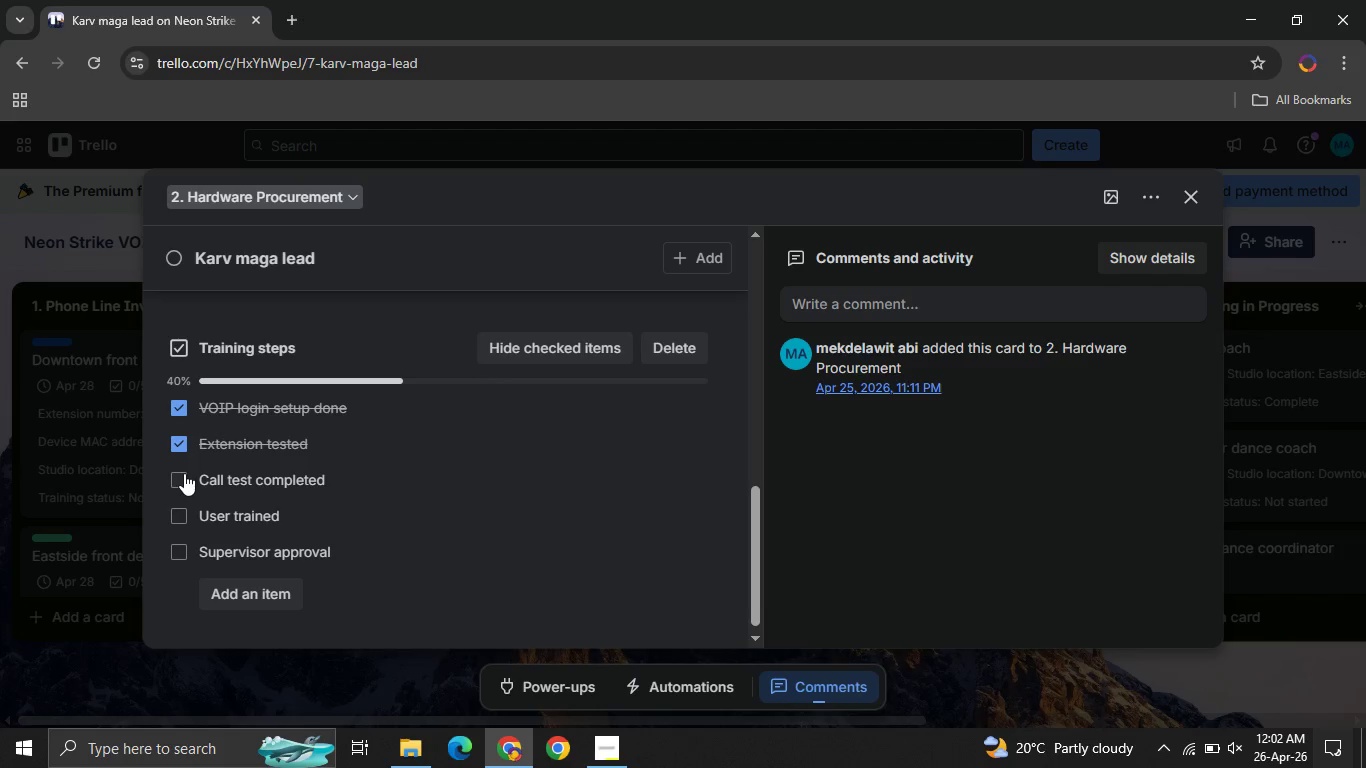 
left_click([184, 473])
 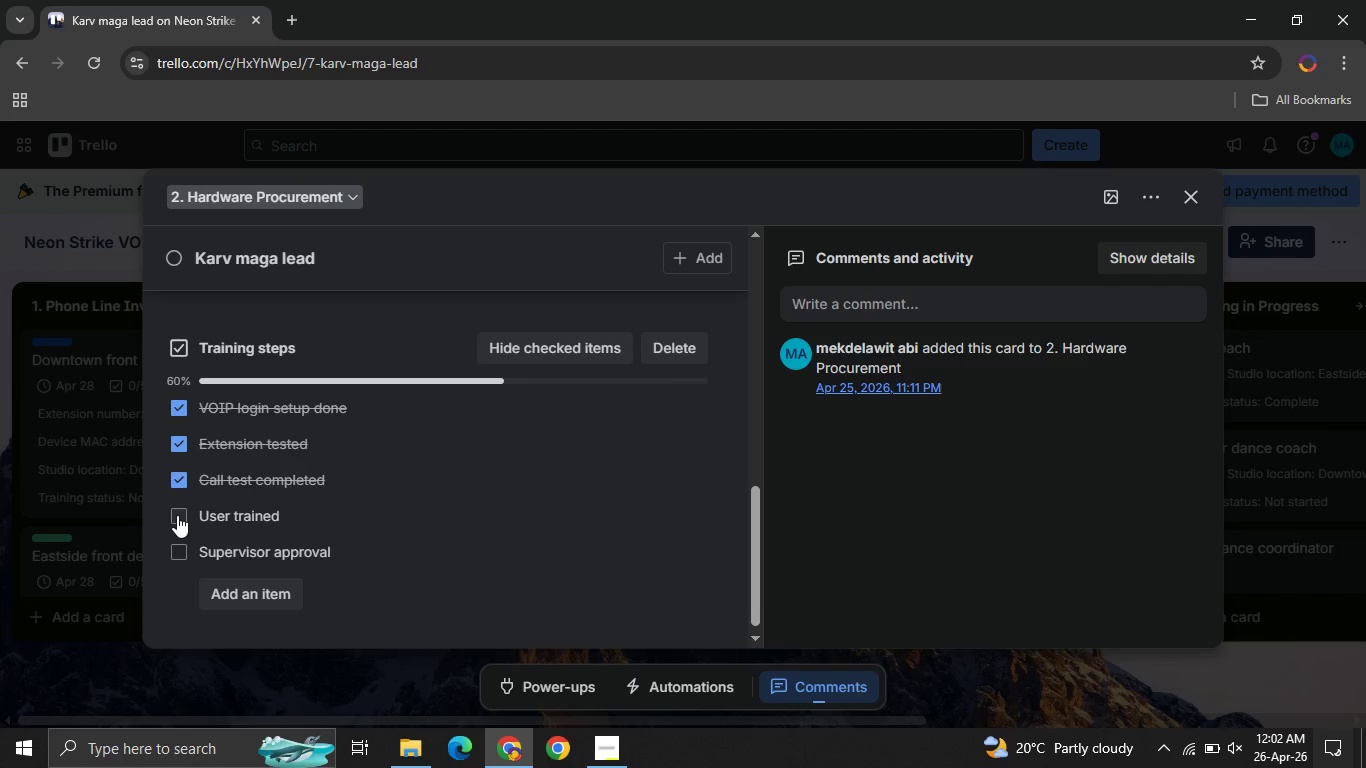 
left_click([177, 515])
 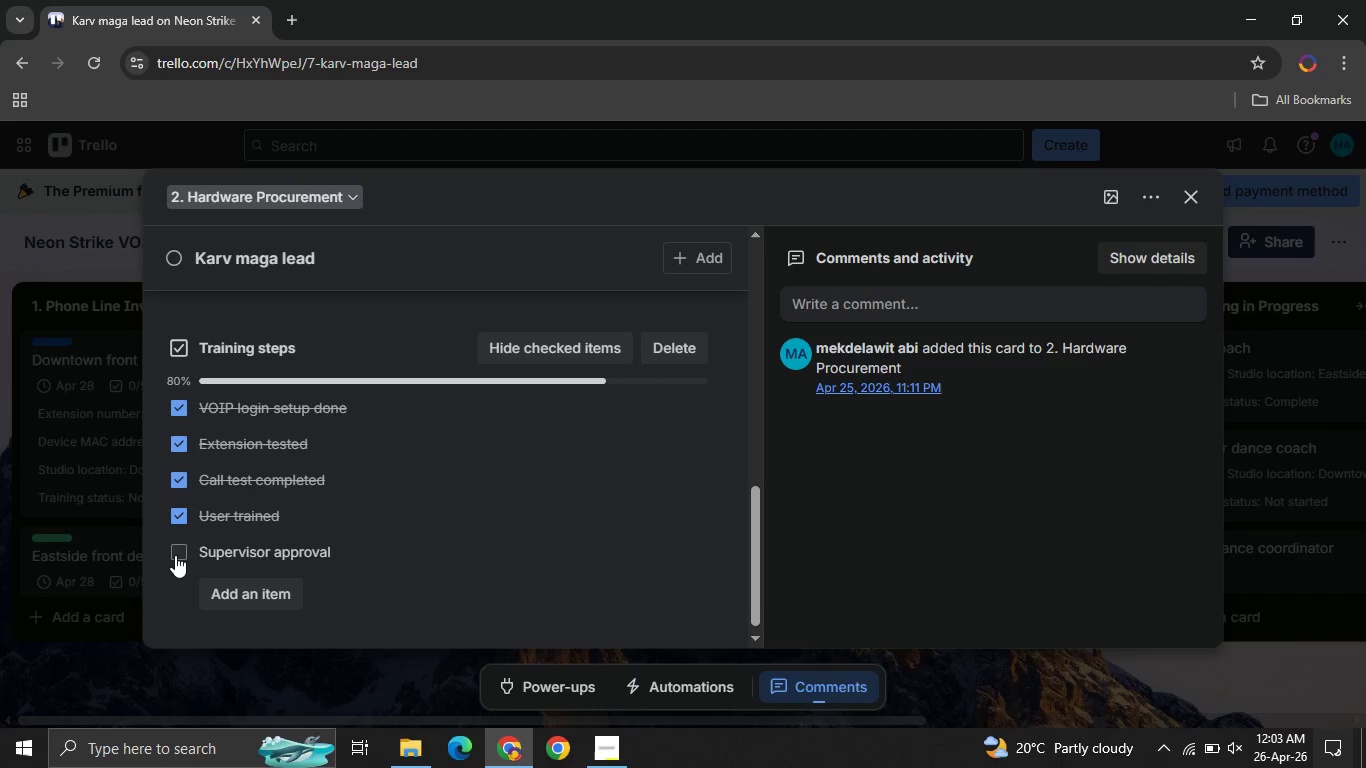 
left_click([175, 555])
 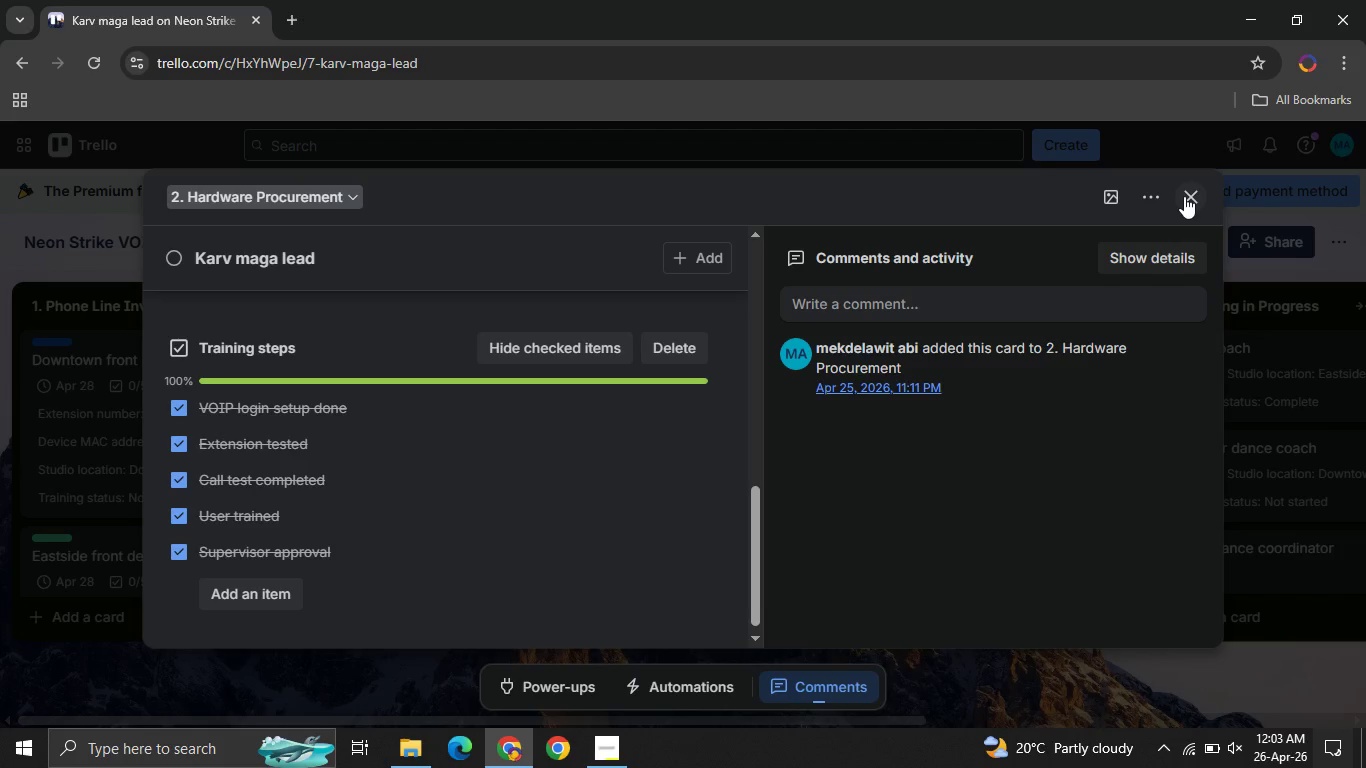 
left_click([1184, 196])
 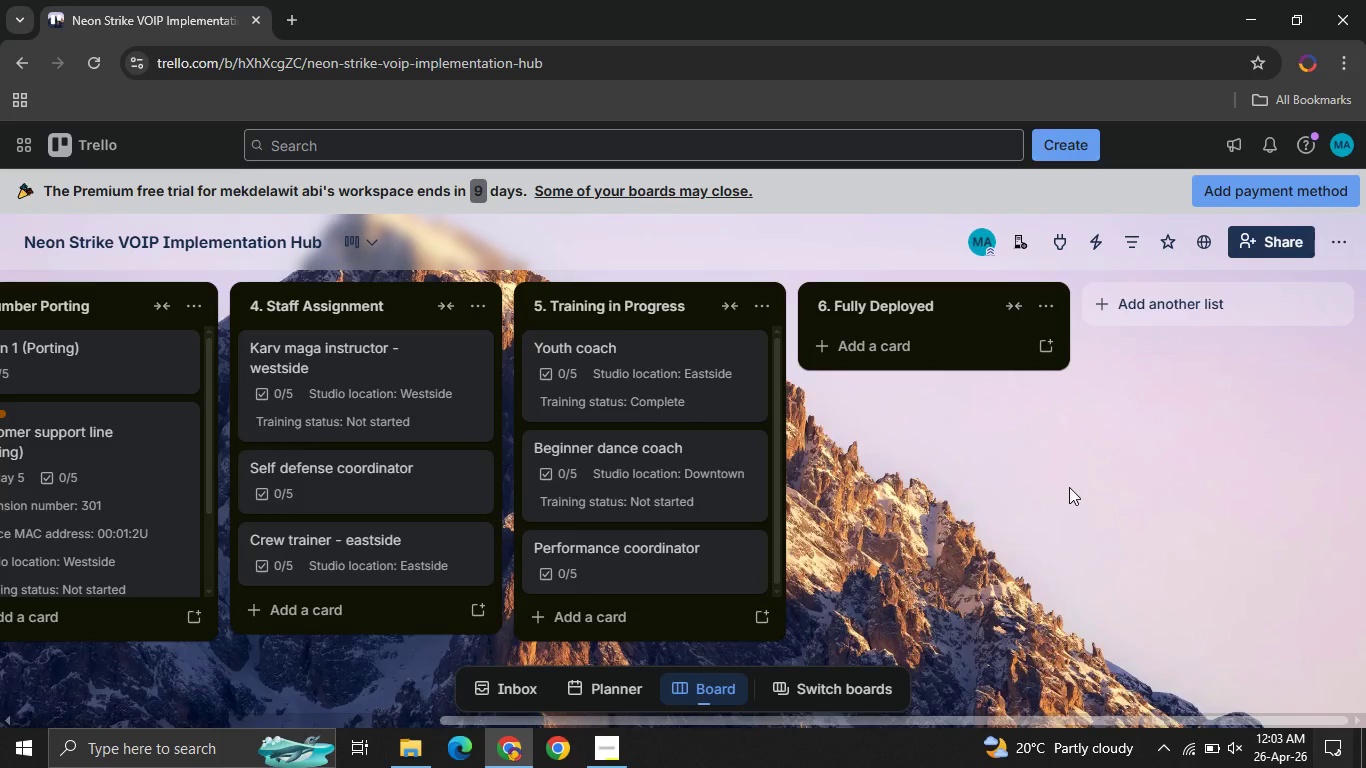 
wait(19.39)
 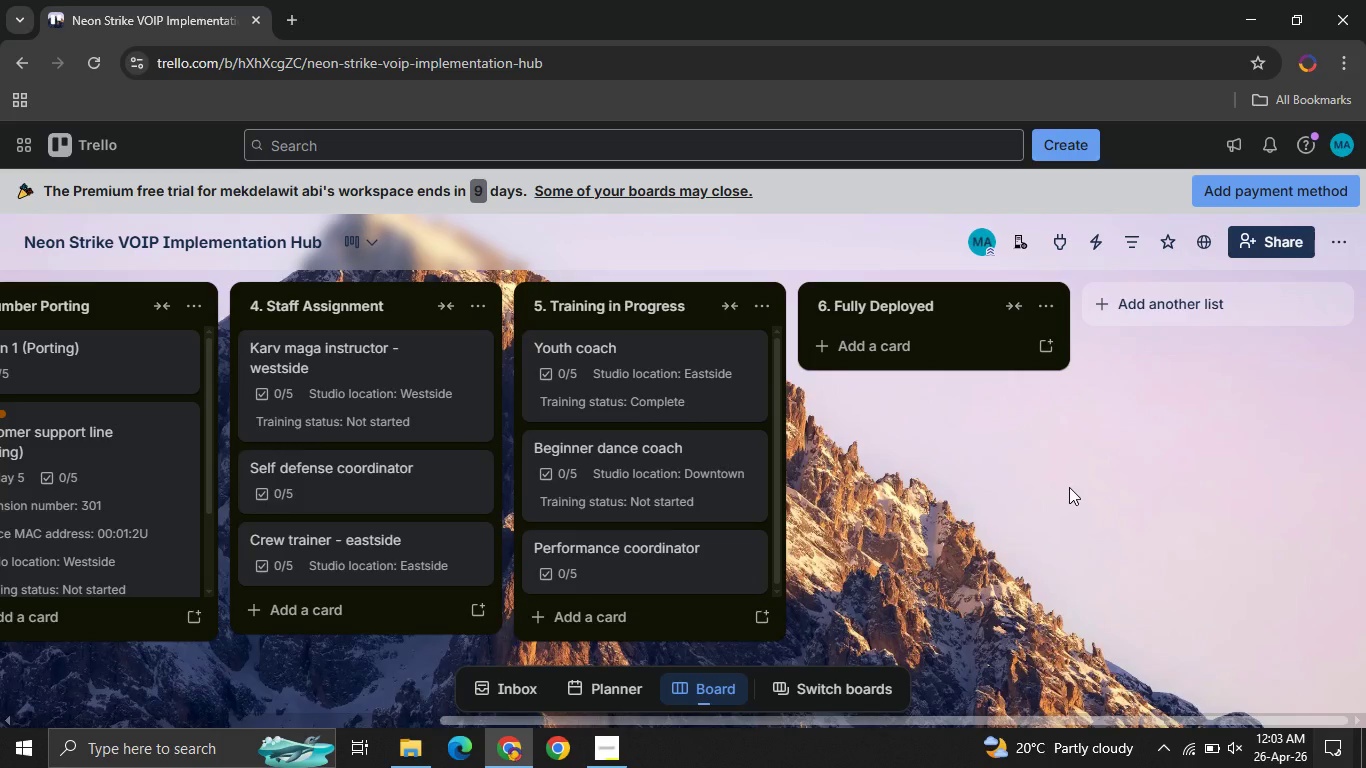 
mouse_move([741, 511])
 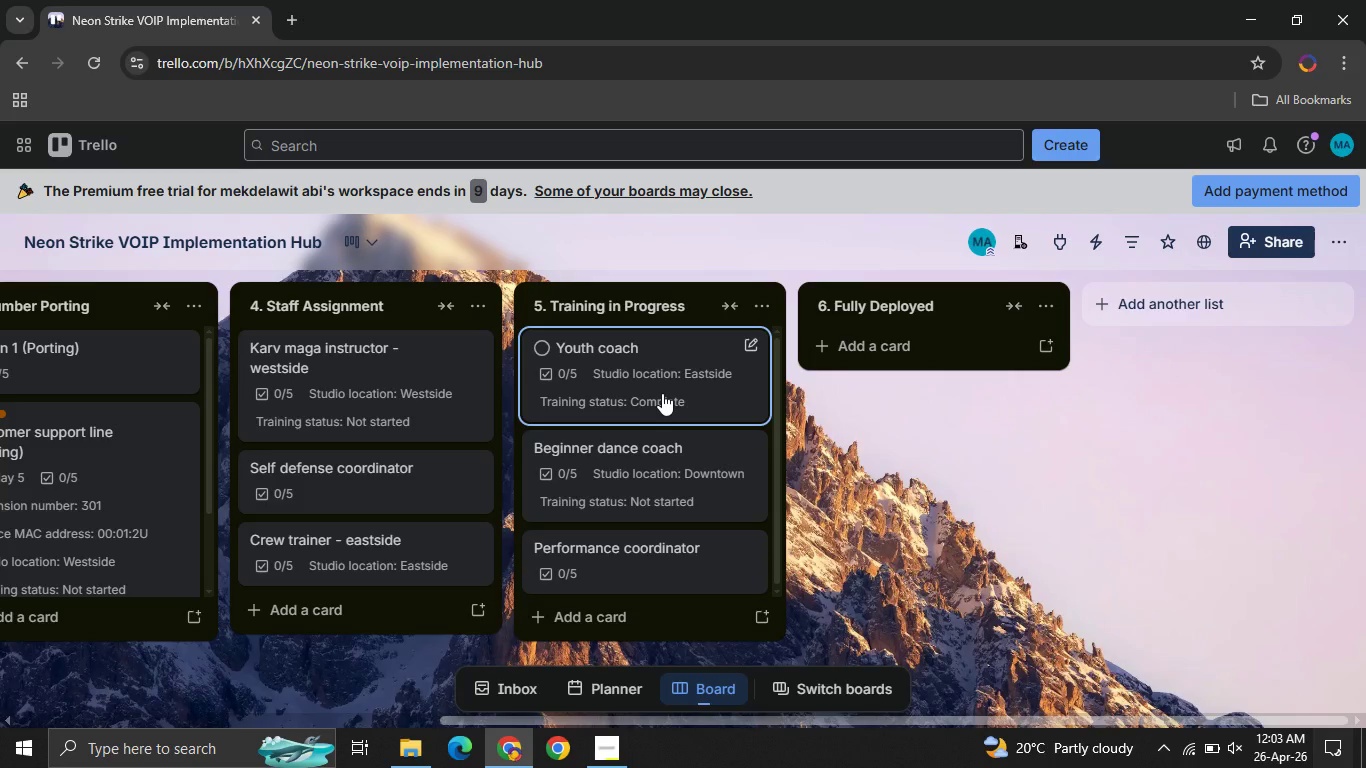 
left_click([662, 393])
 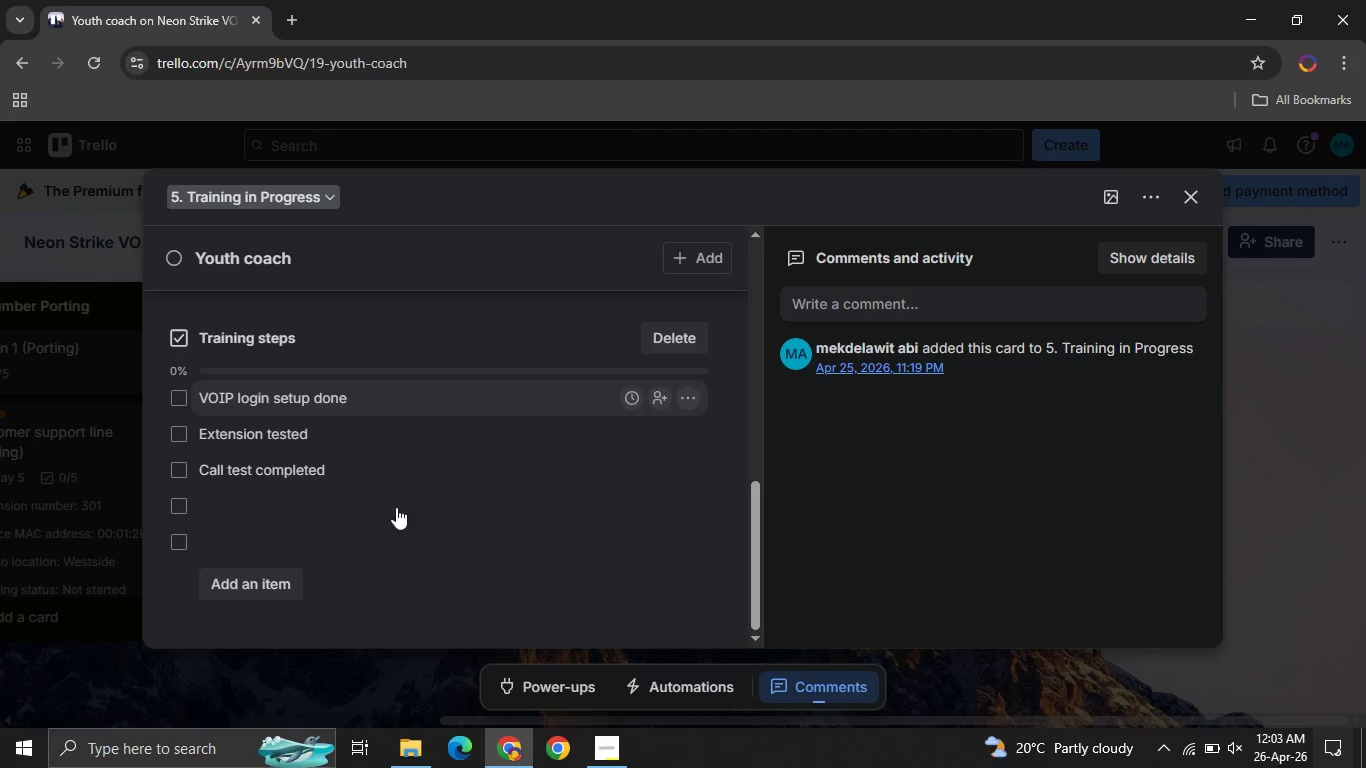 
wait(5.11)
 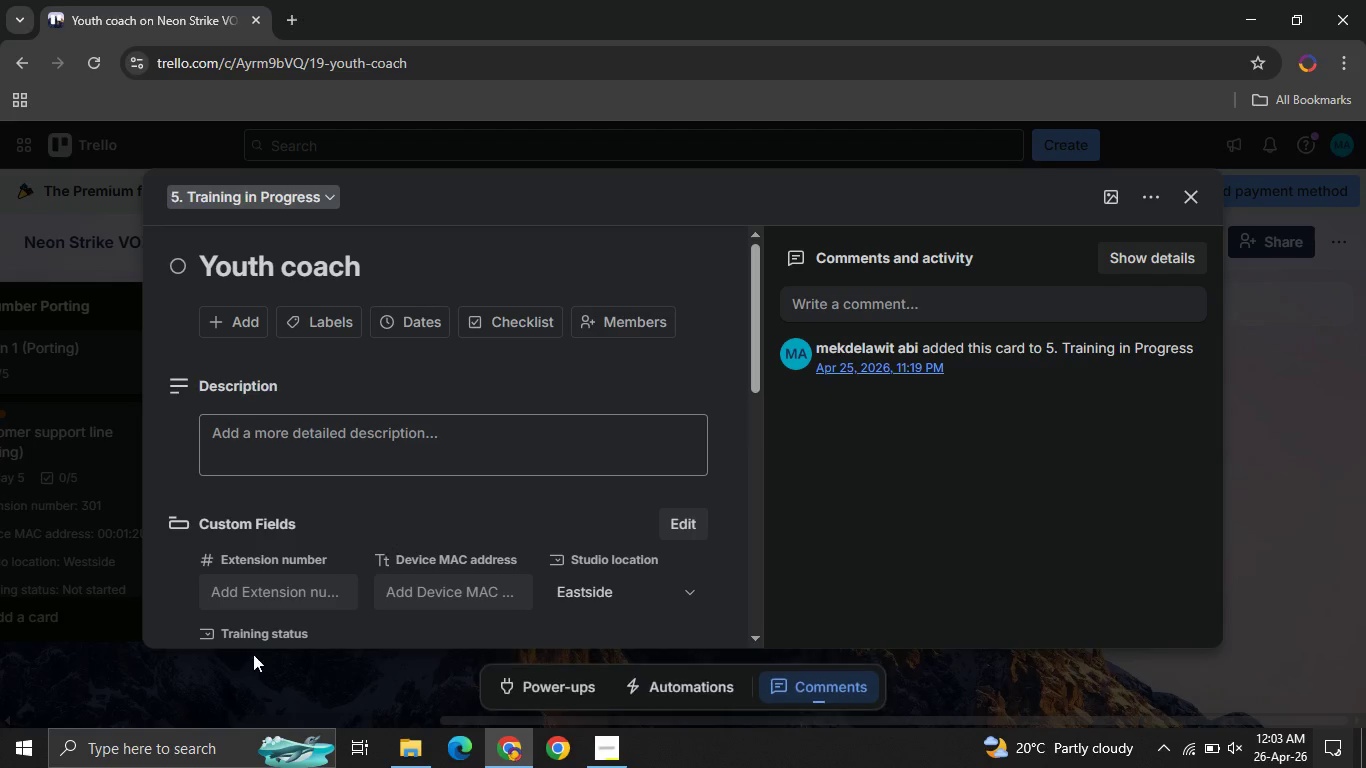 
left_click([175, 411])
 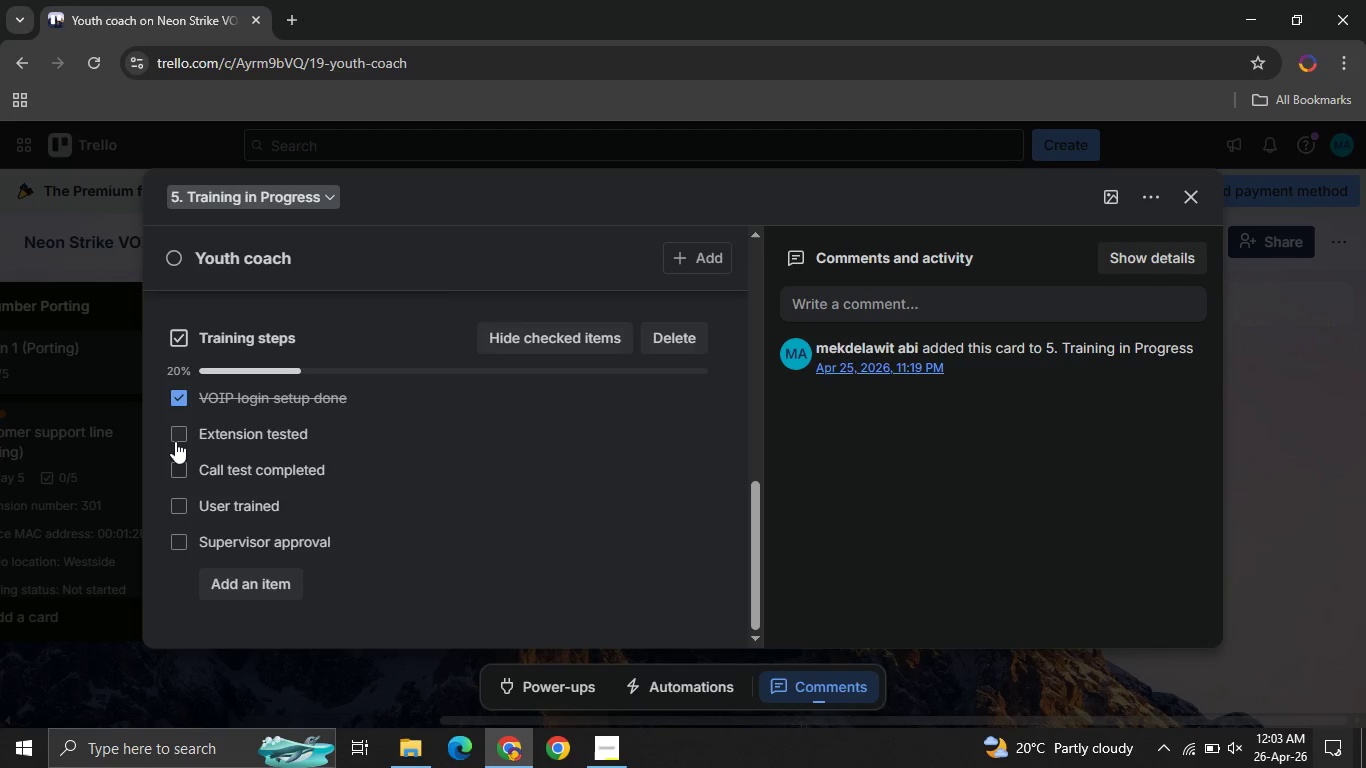 
left_click([175, 441])
 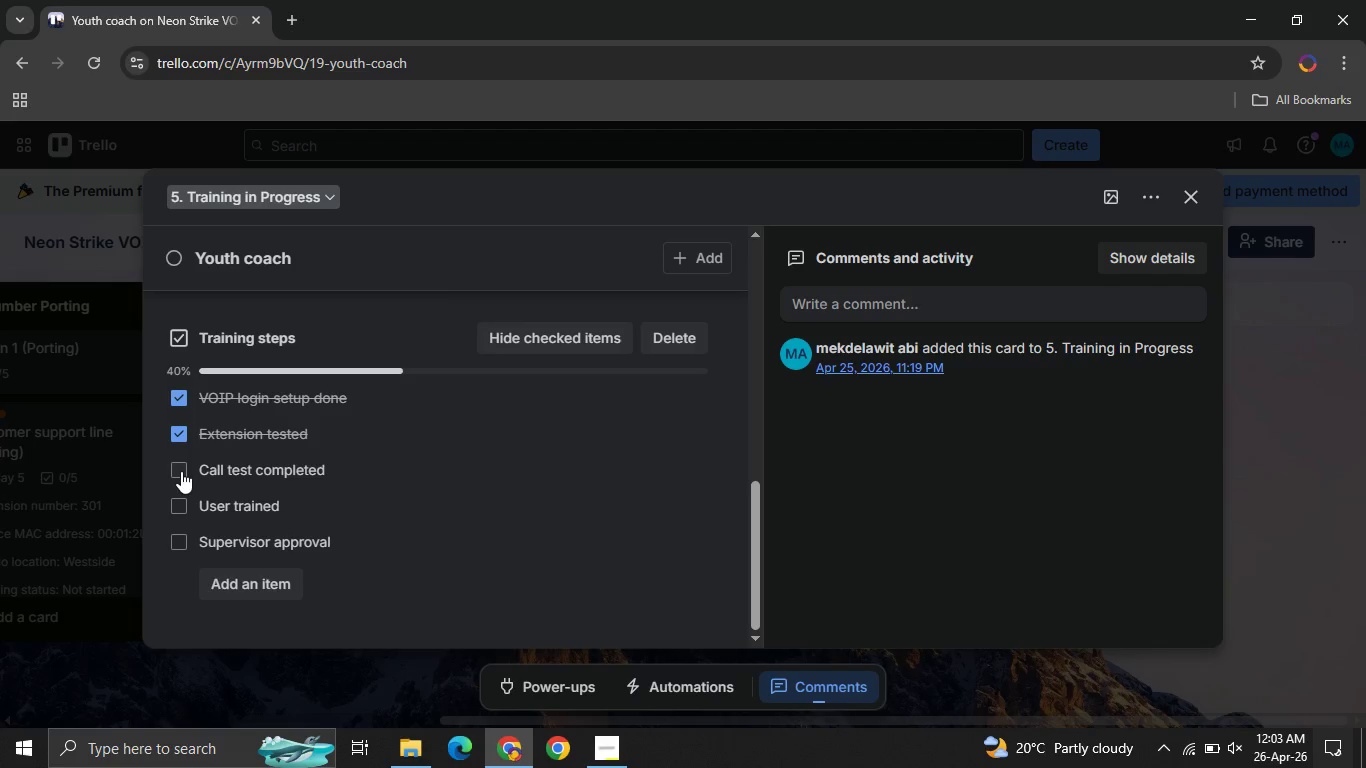 
left_click([181, 471])
 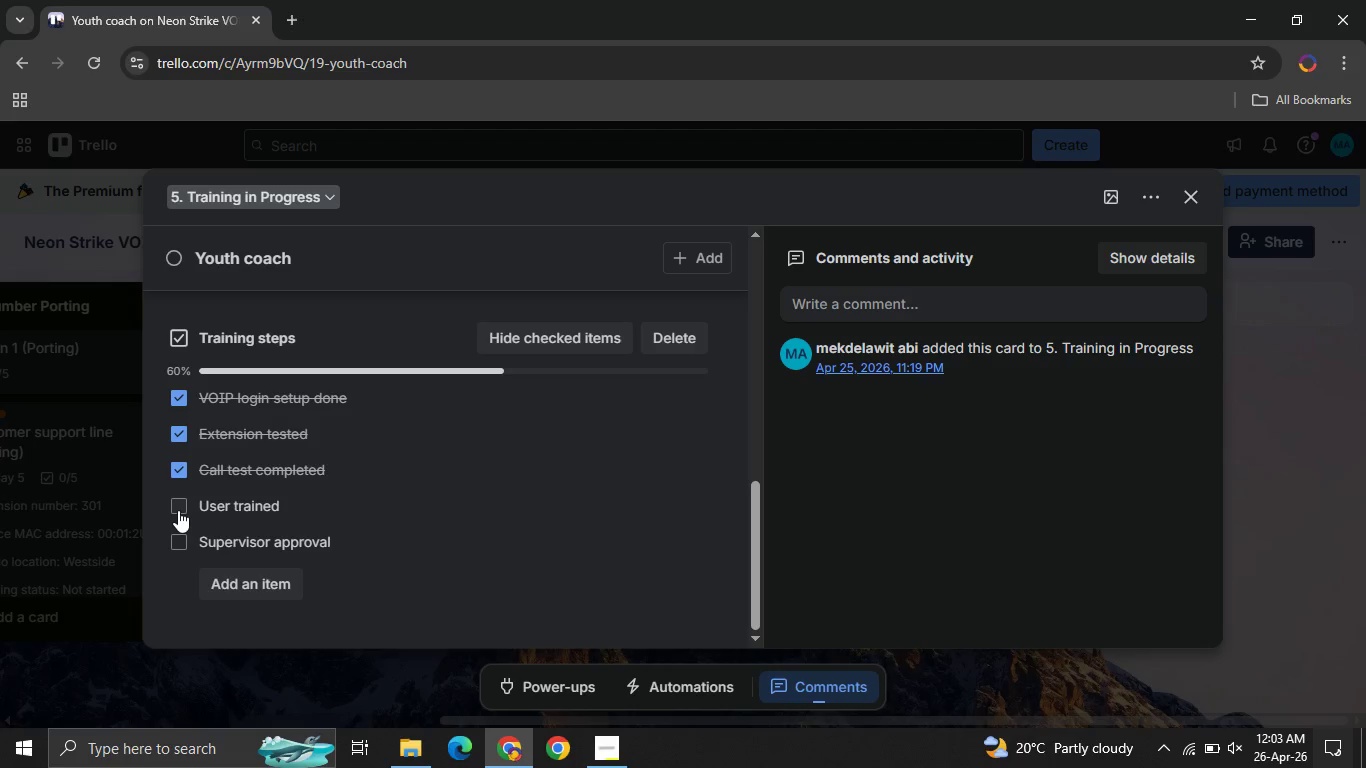 
left_click([178, 510])
 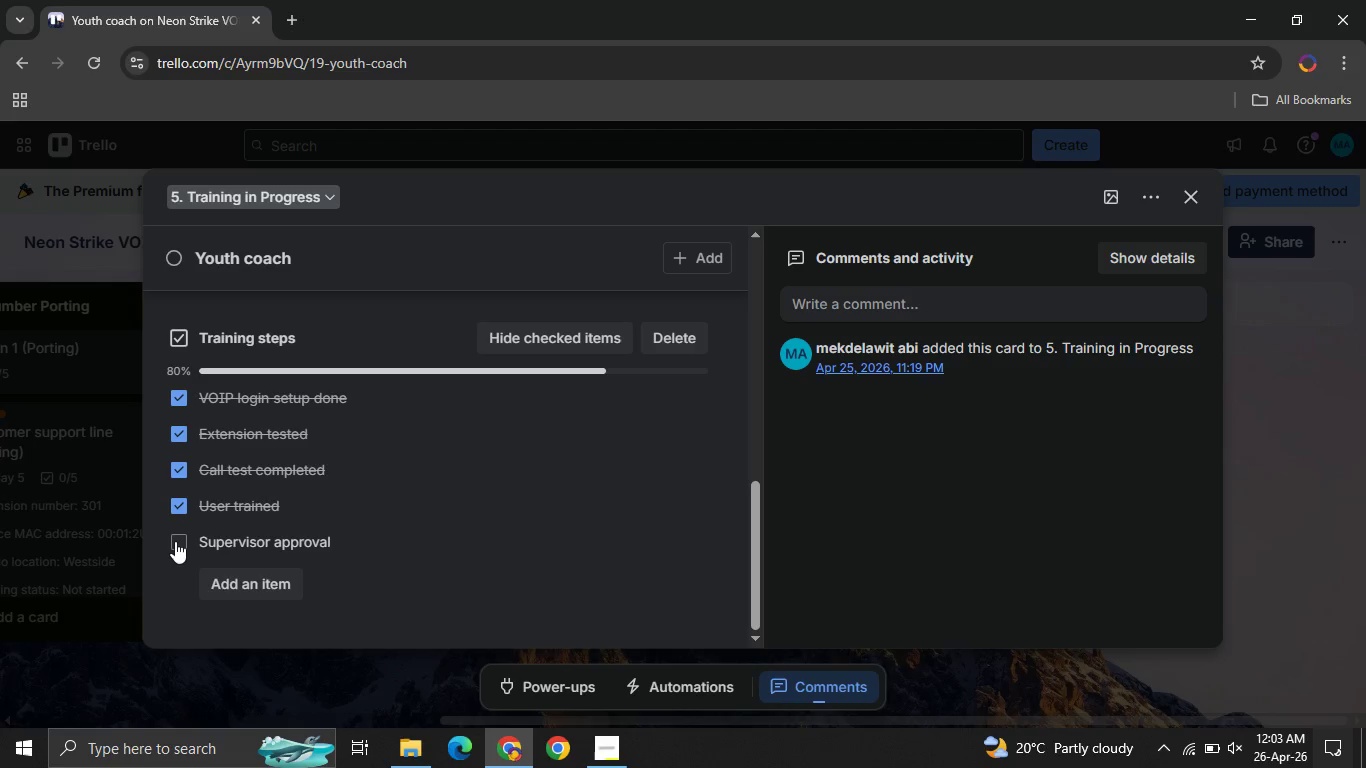 
left_click([175, 541])
 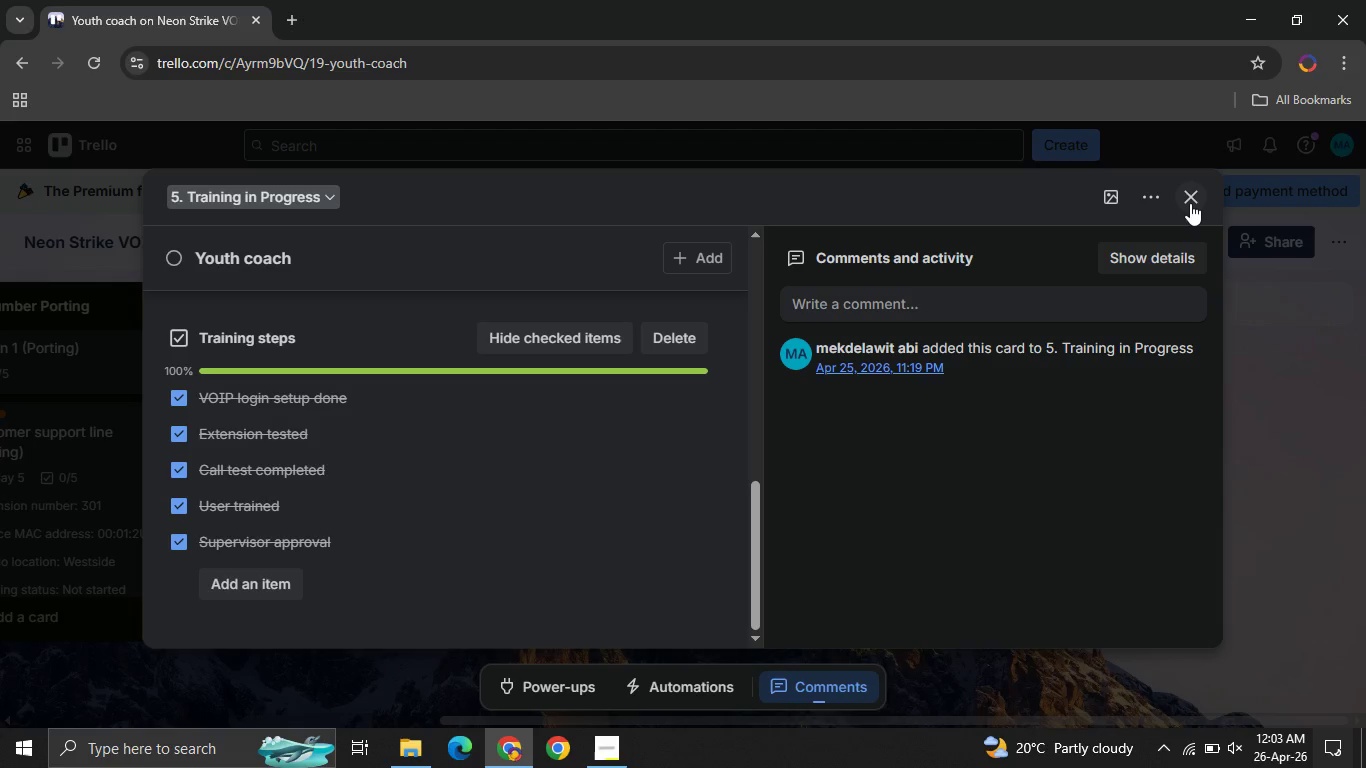 
left_click([1190, 203])
 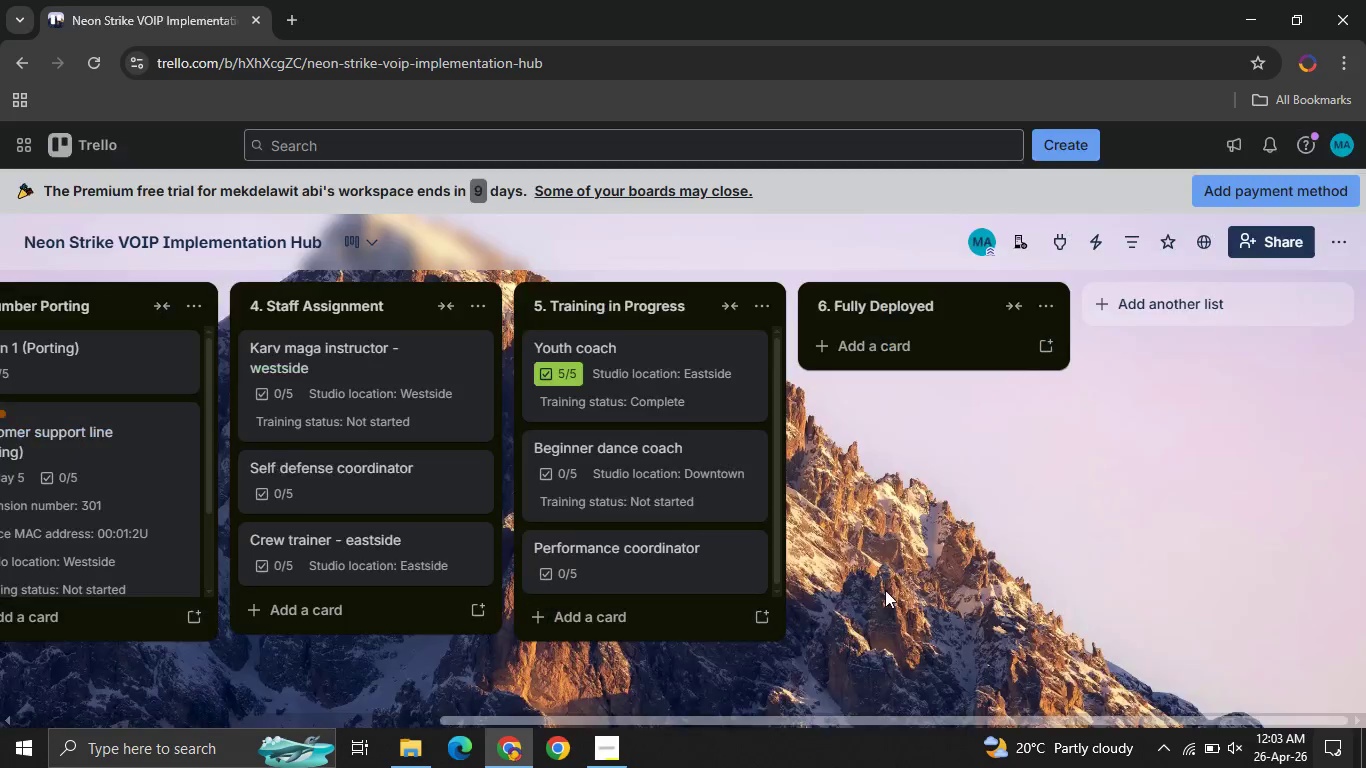 
mouse_move([891, 602])
 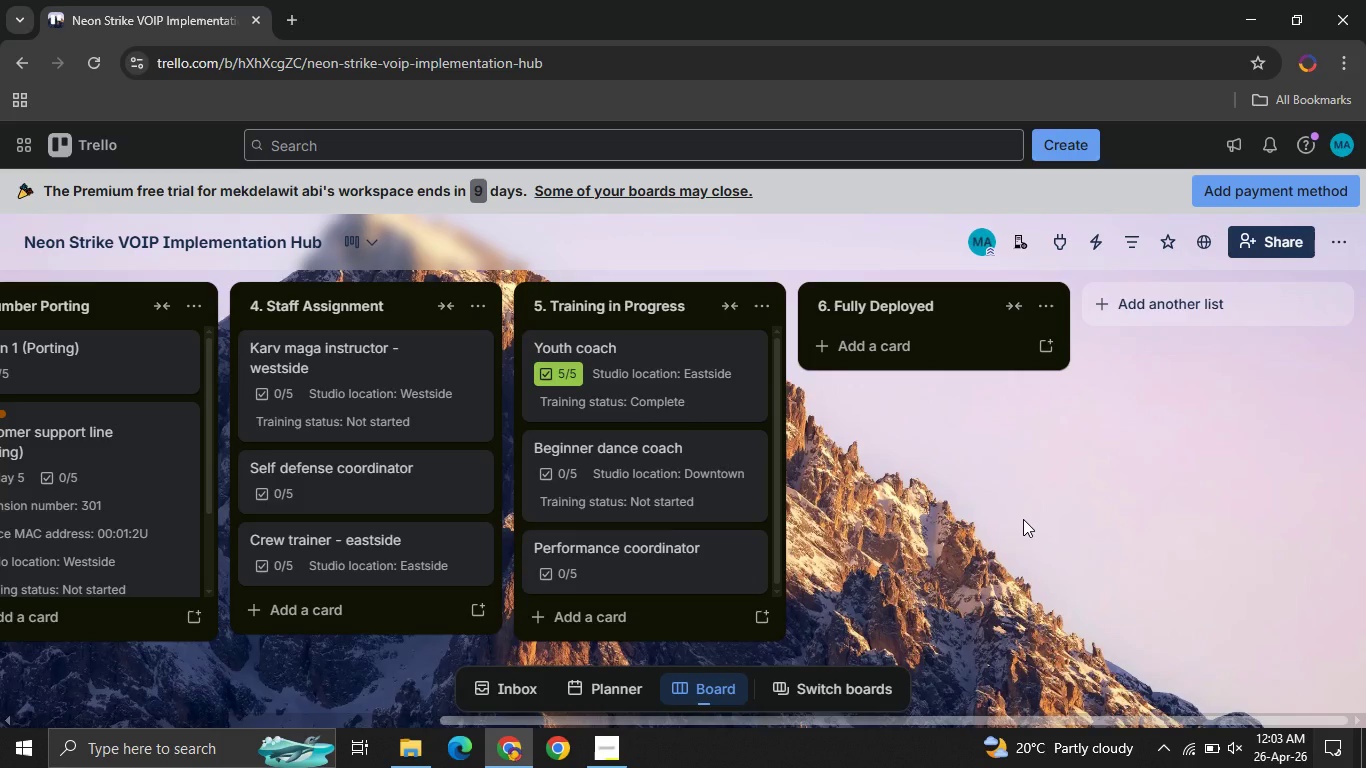 
wait(16.99)
 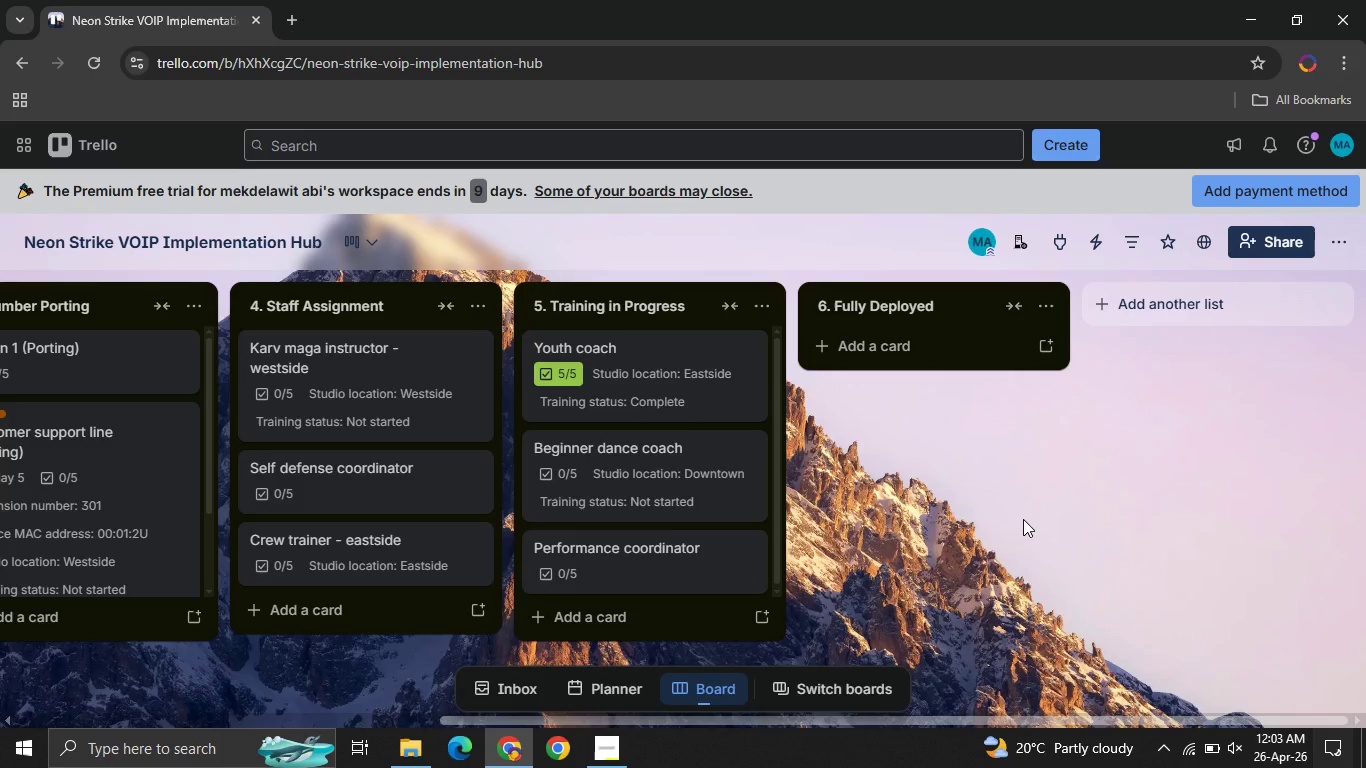 
left_click([1329, 242])
 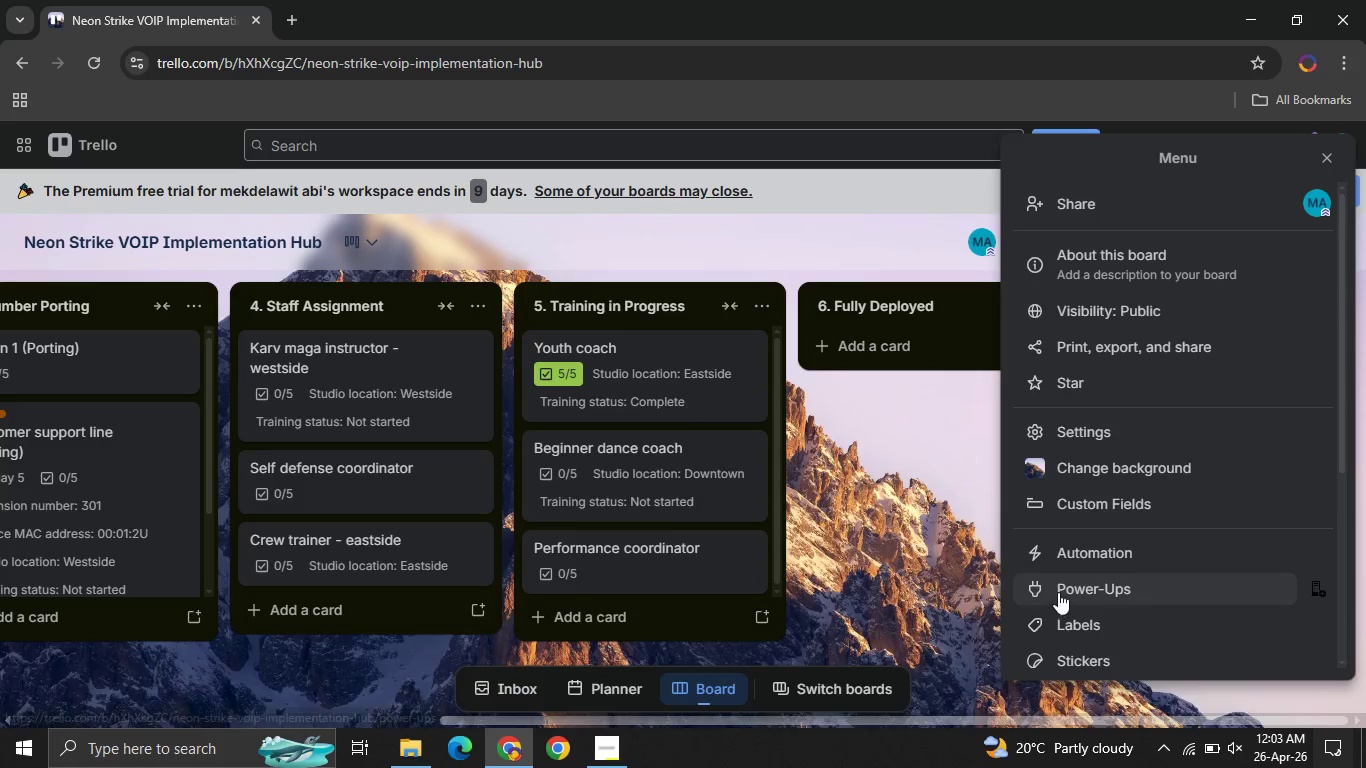 
left_click([1060, 558])
 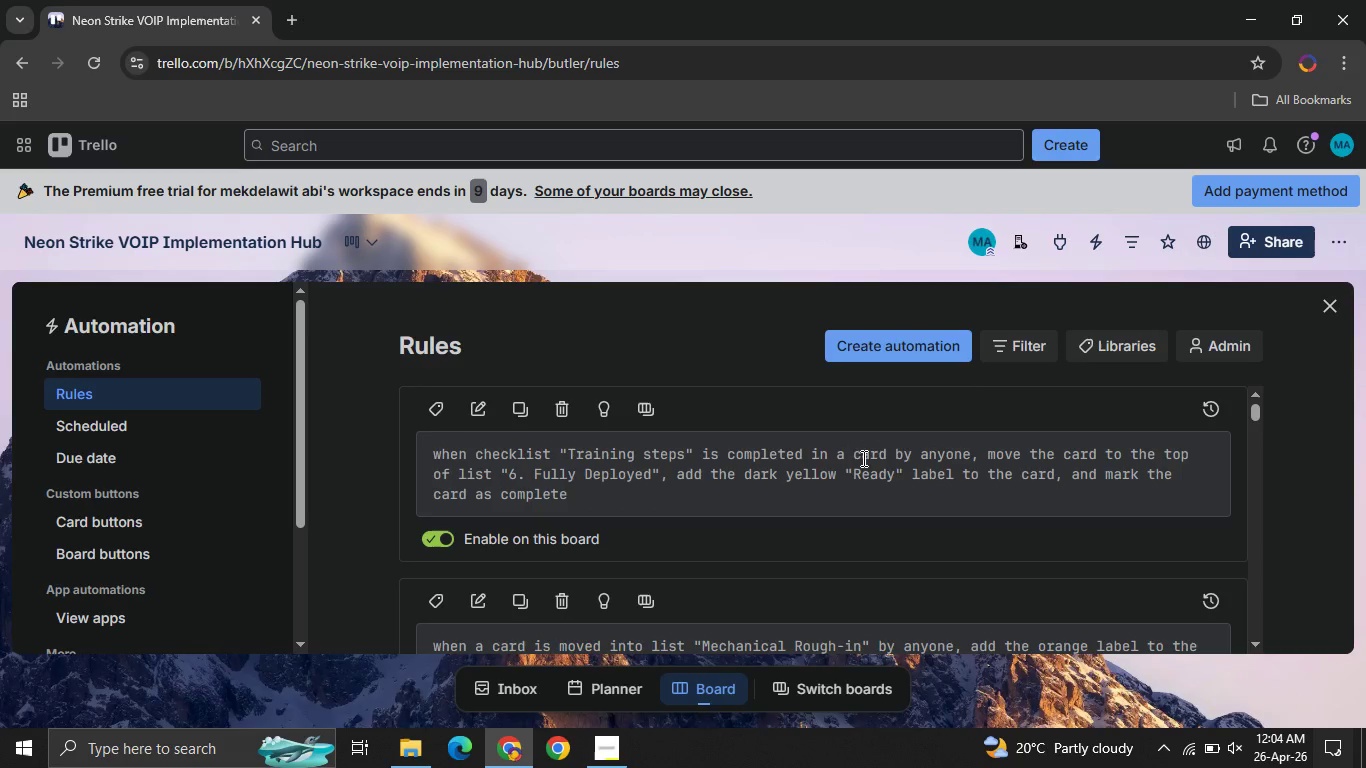 
wait(22.89)
 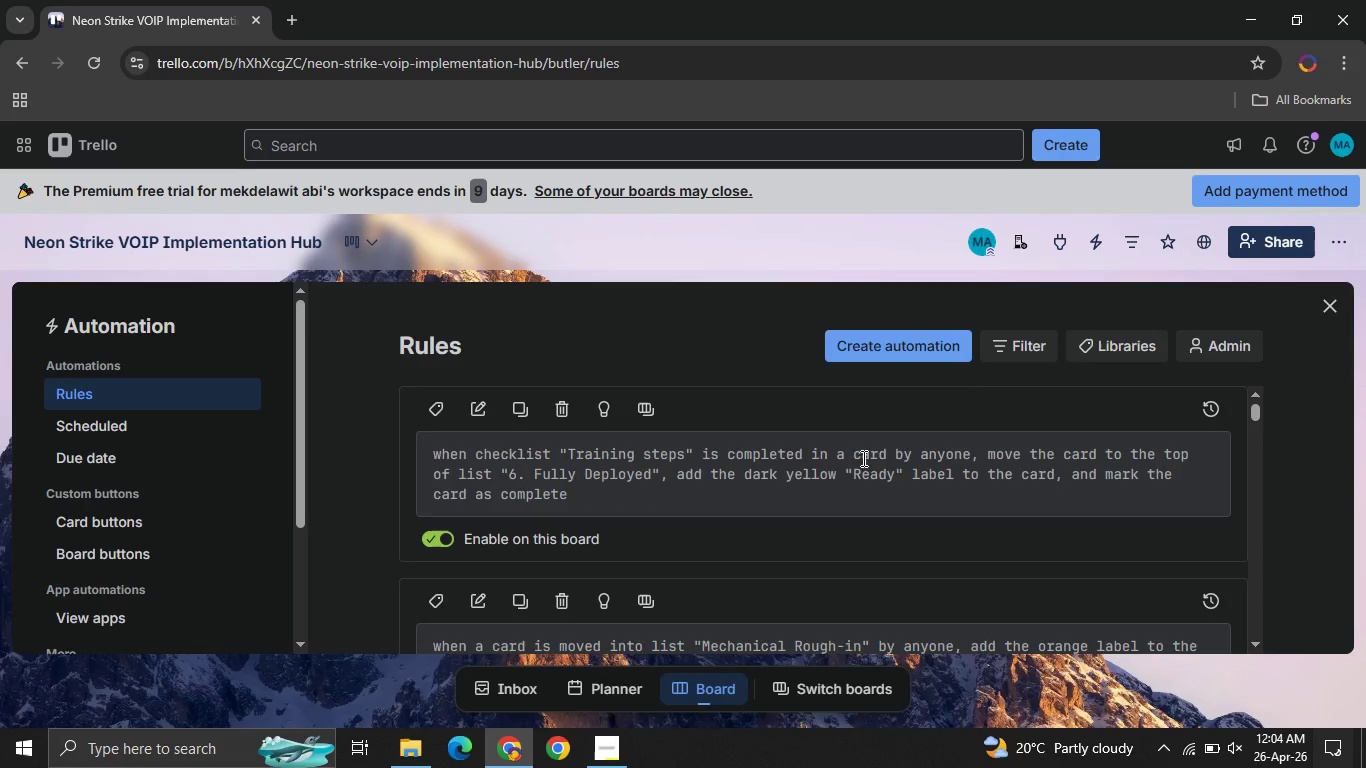 
left_click([1327, 316])
 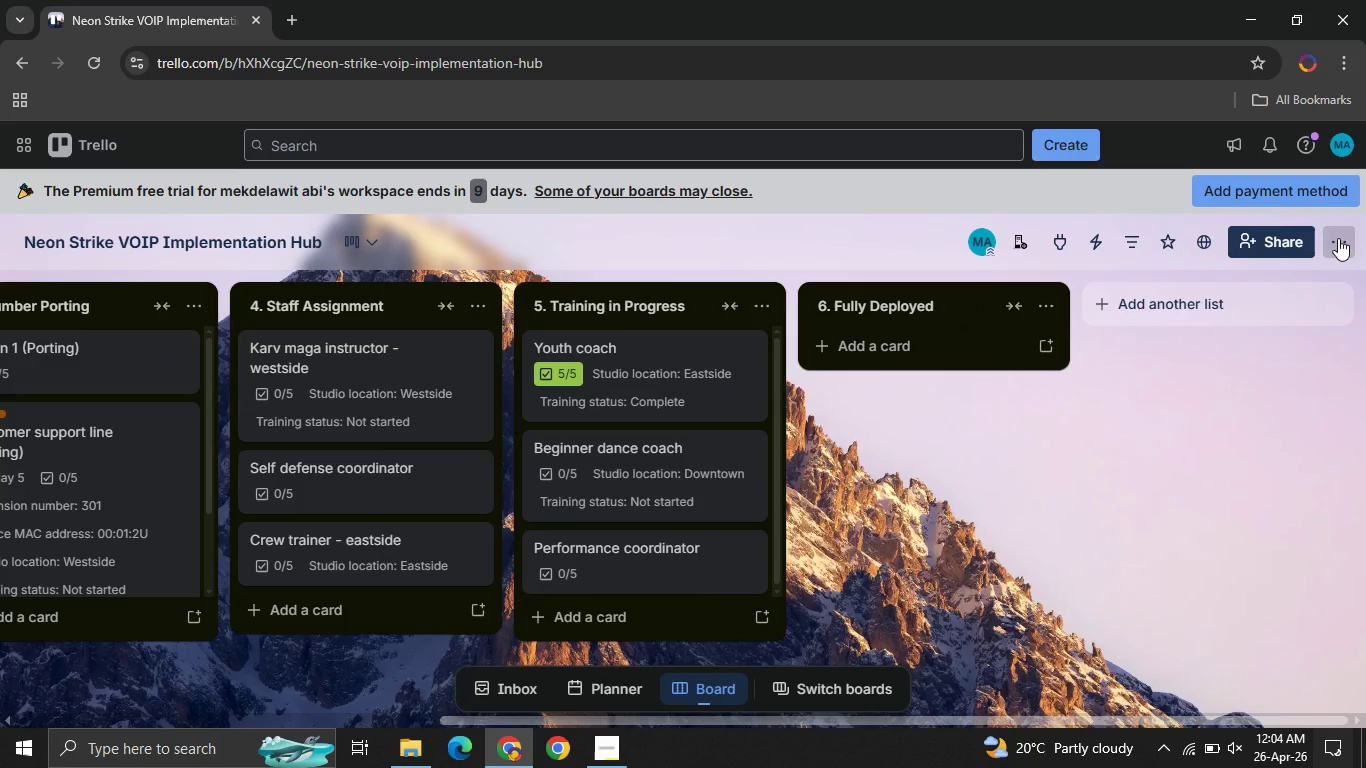 
wait(10.59)
 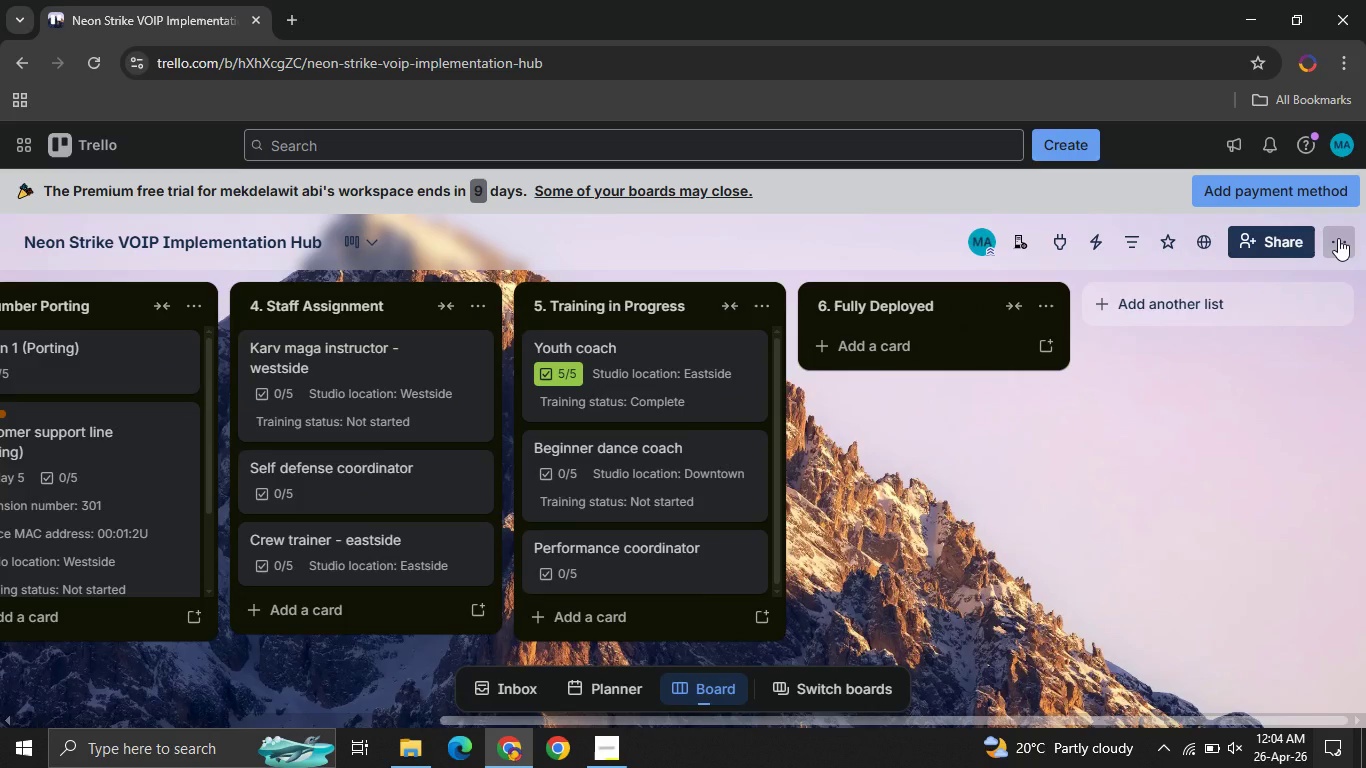 
left_click([1338, 238])
 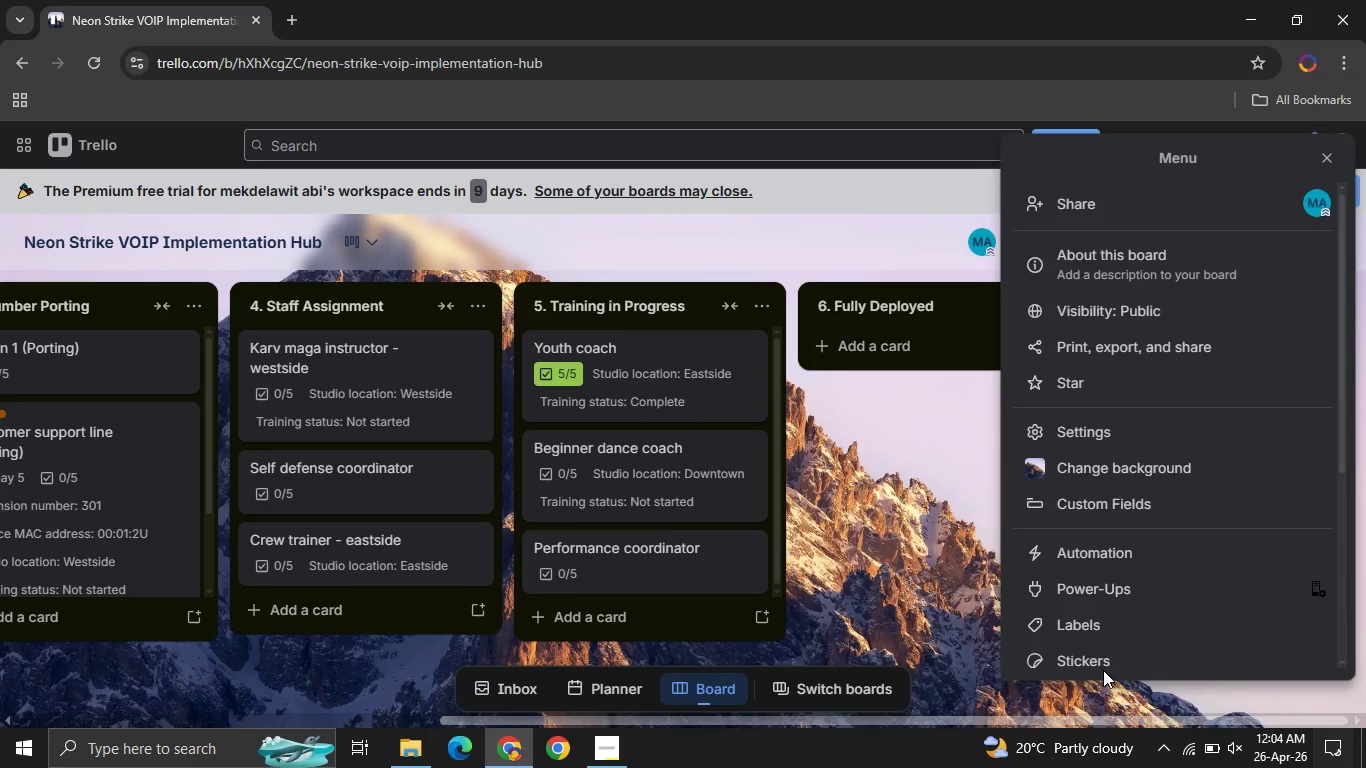 
left_click([1091, 561])
 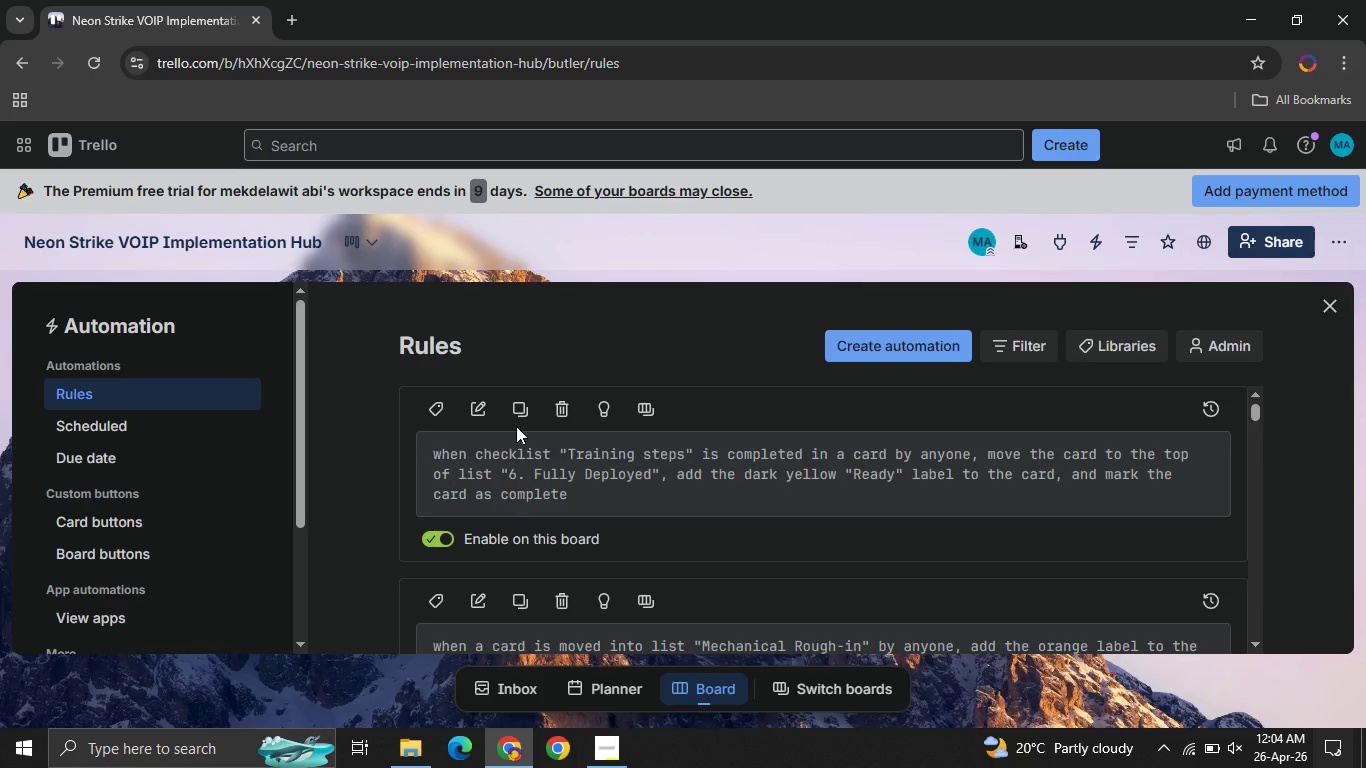 
left_click([474, 407])
 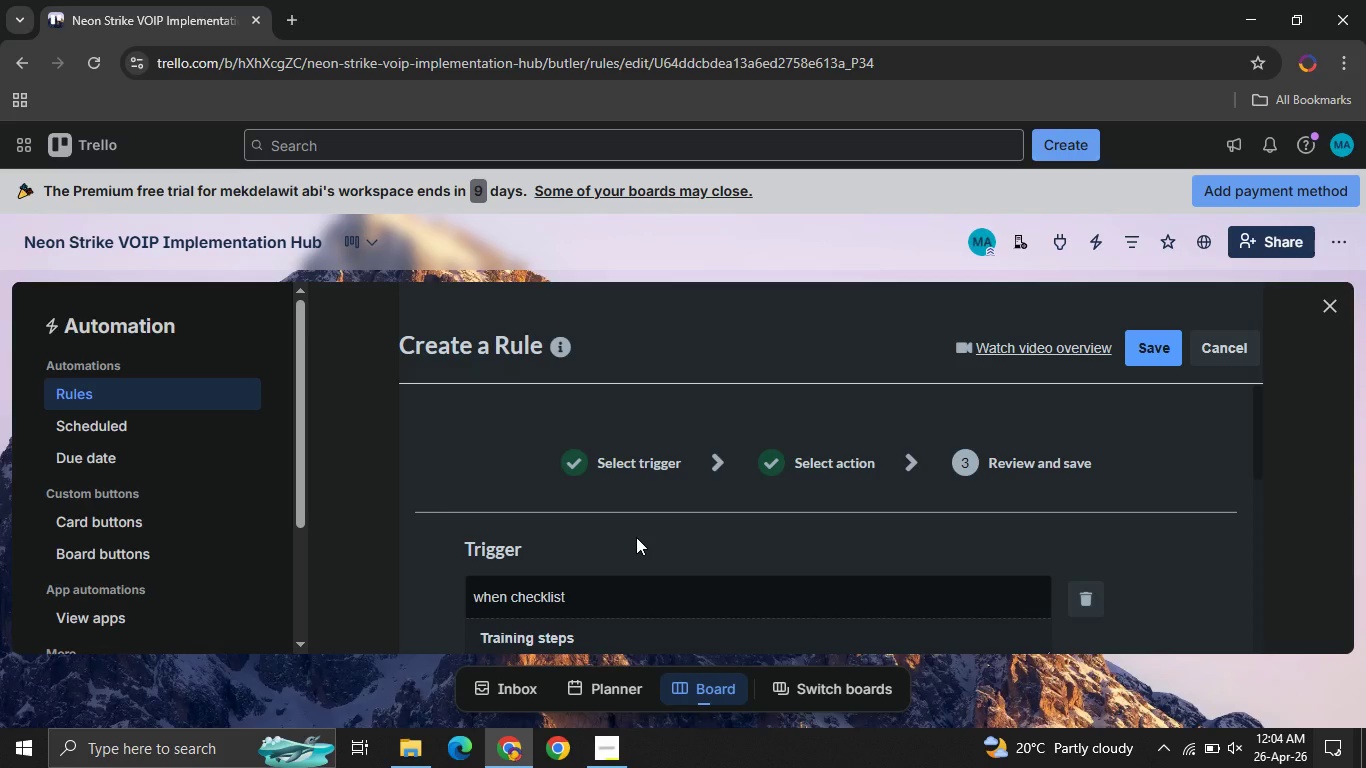 
wait(7.44)
 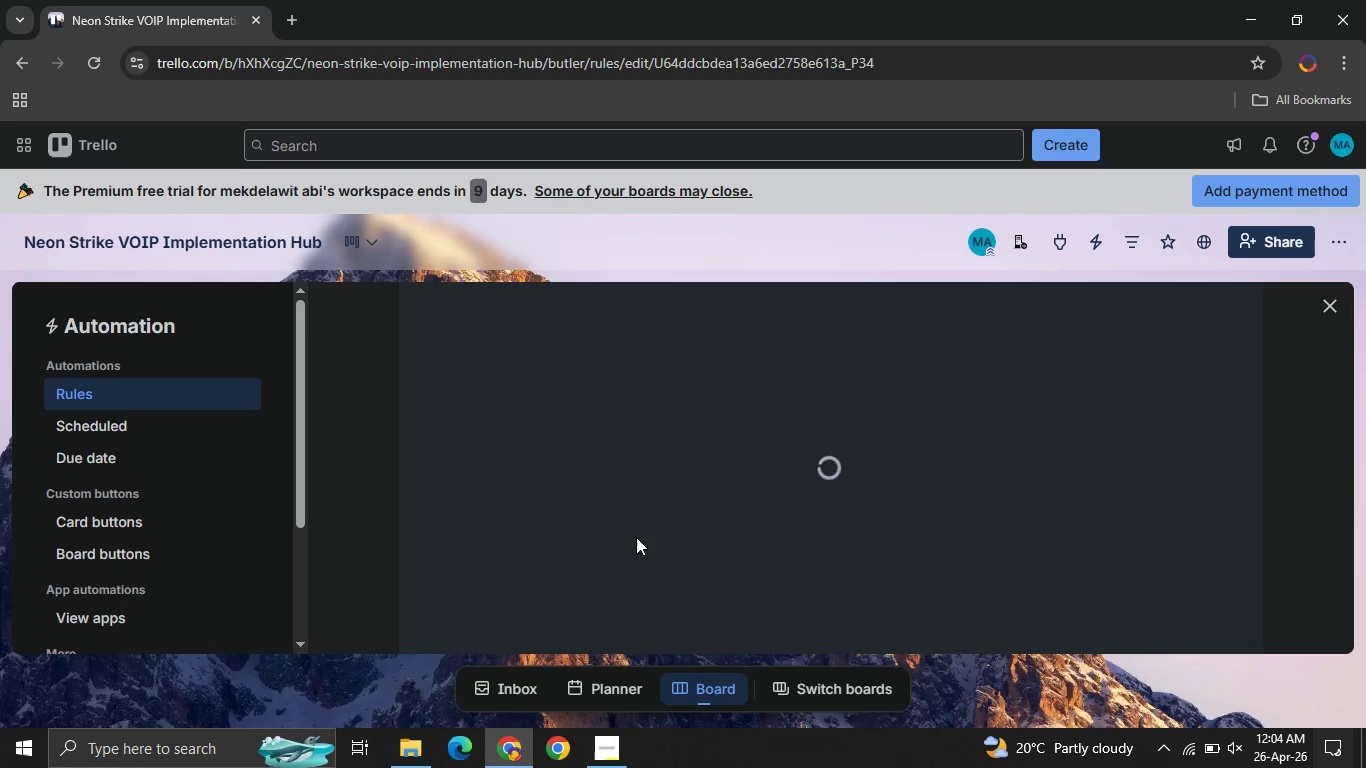 
left_click([1090, 523])
 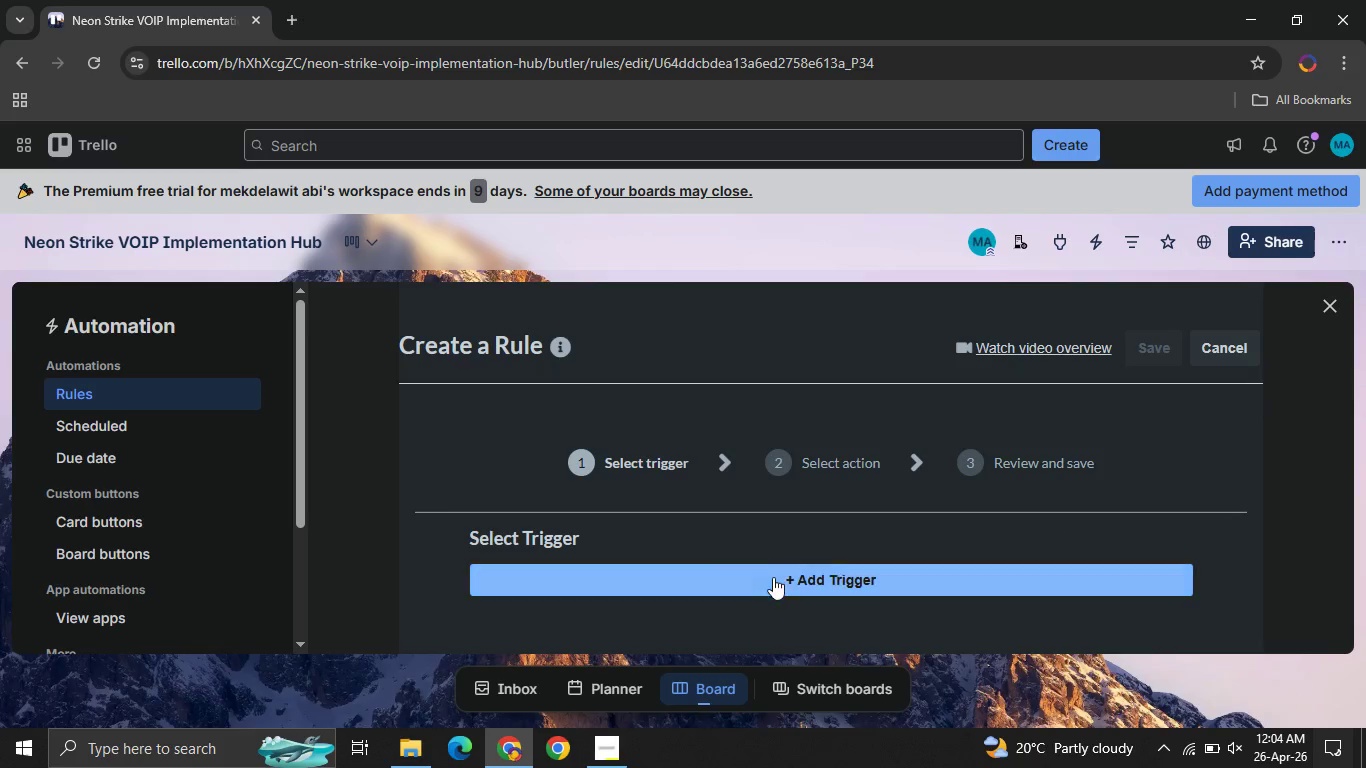 
left_click([773, 580])
 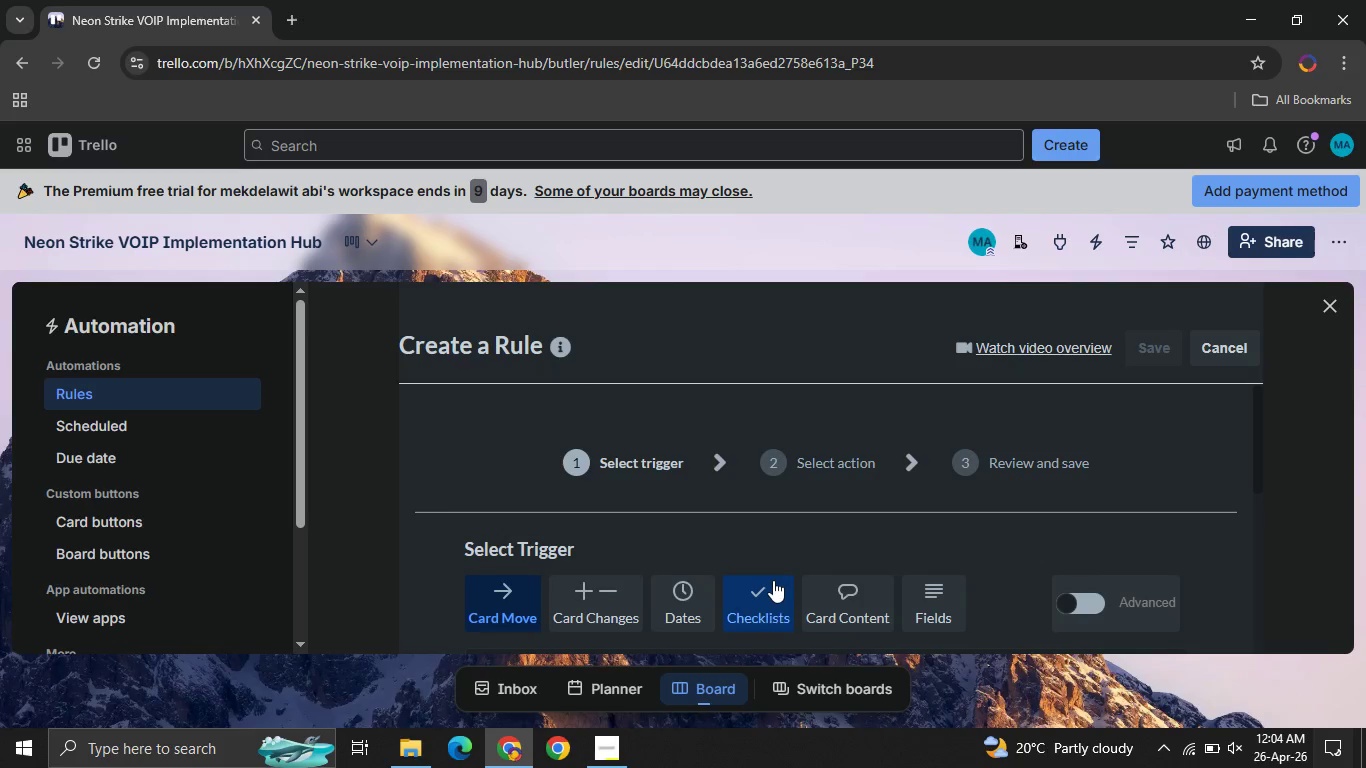 
left_click([773, 580])
 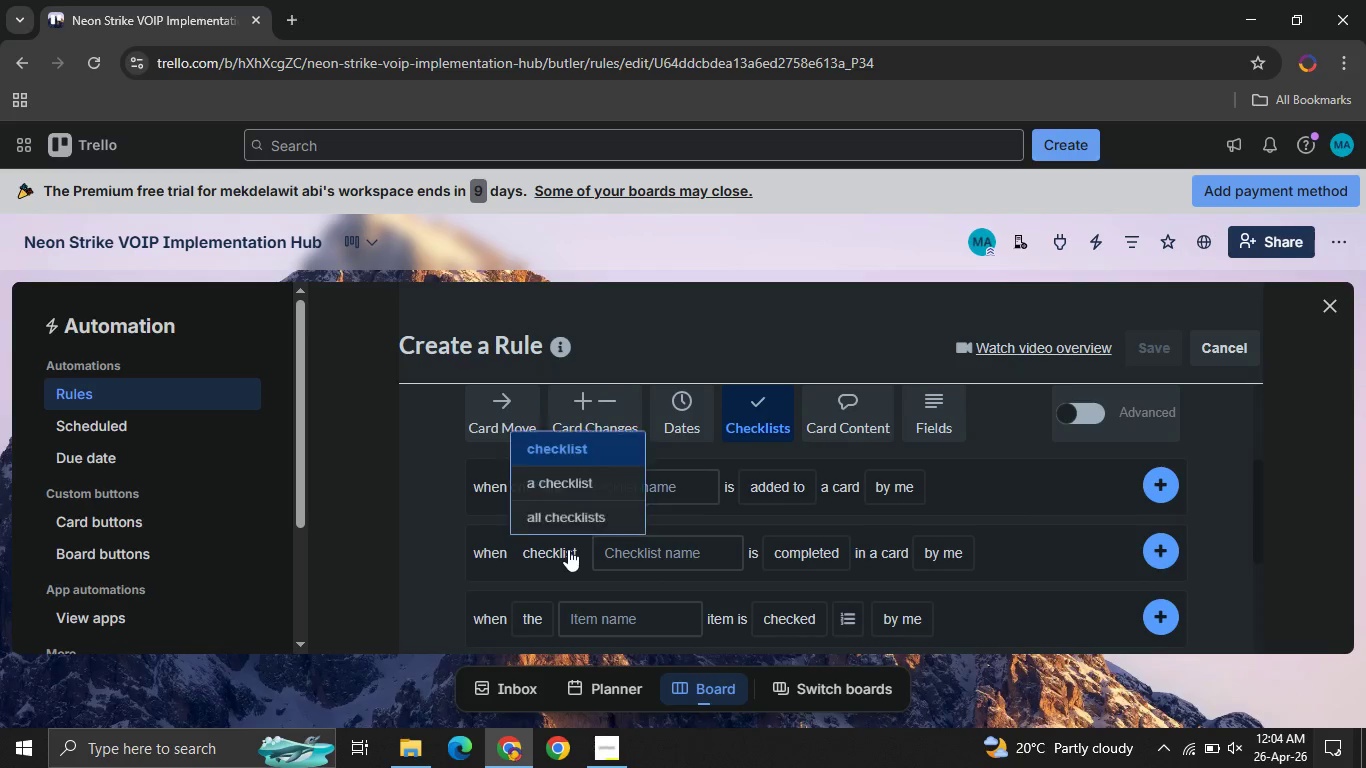 
mouse_move([730, 570])
 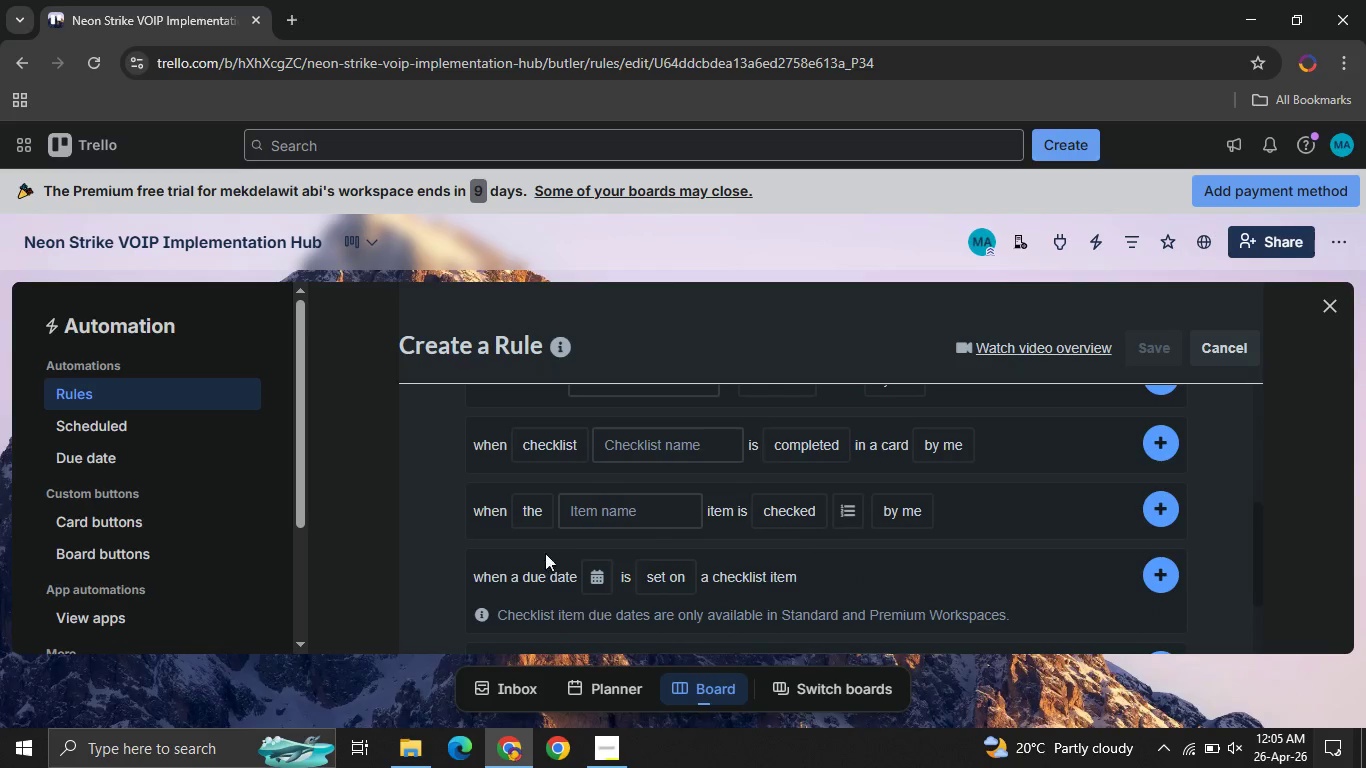 
mouse_move([529, 557])
 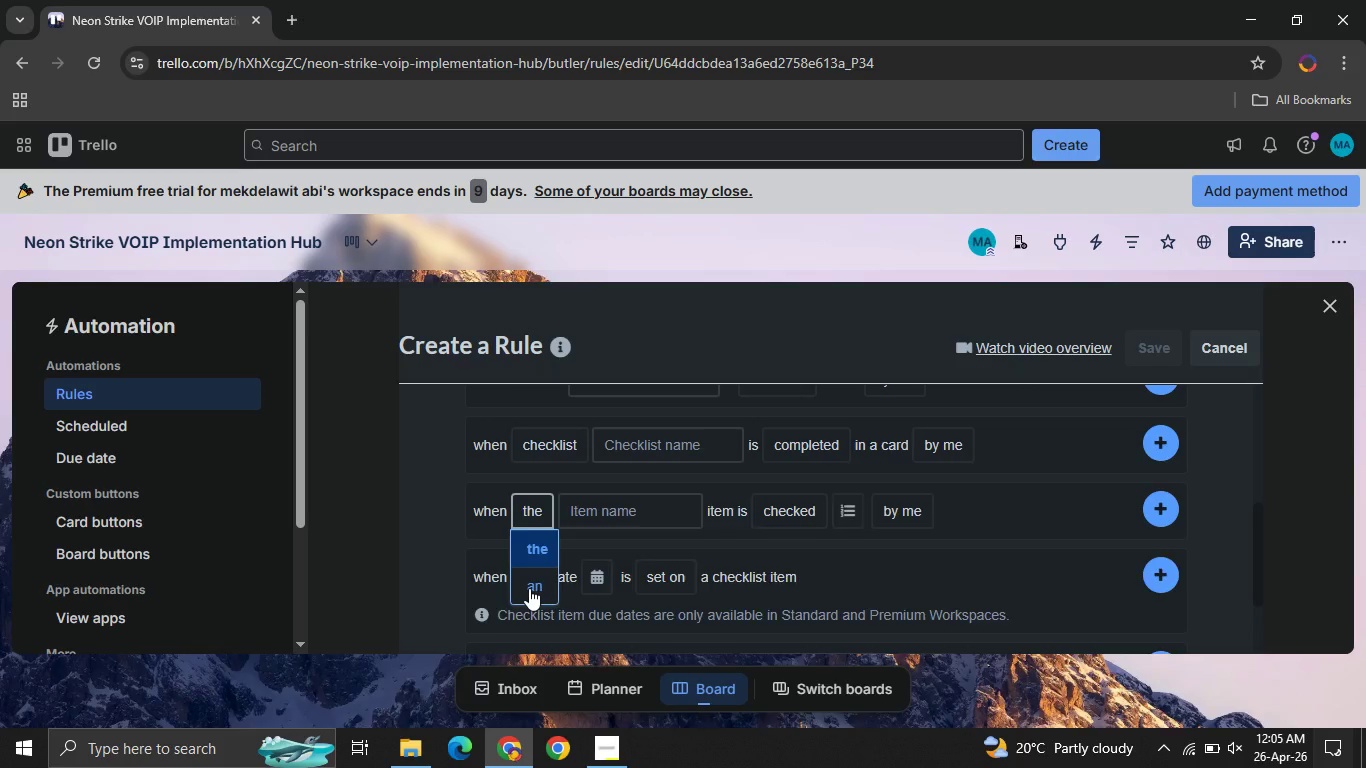 
left_click([529, 588])
 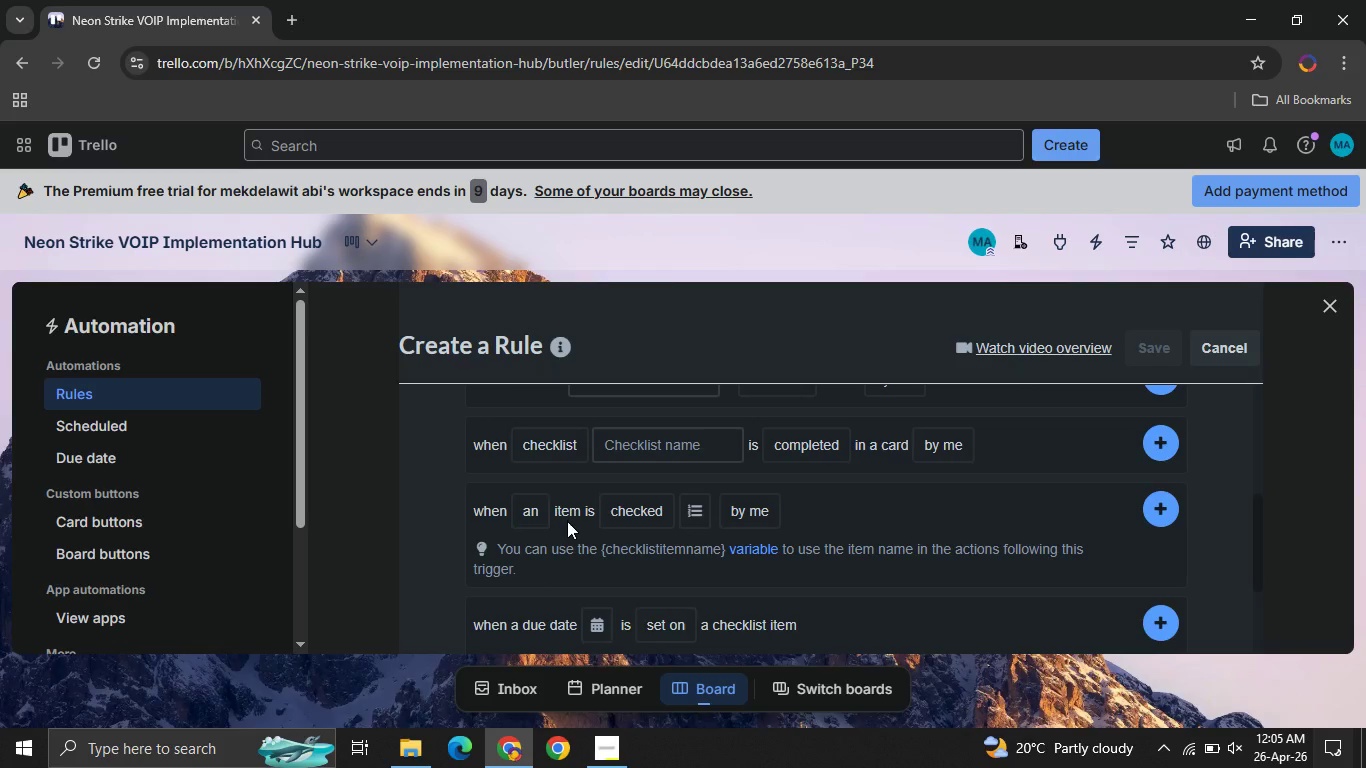 
mouse_move([645, 511])
 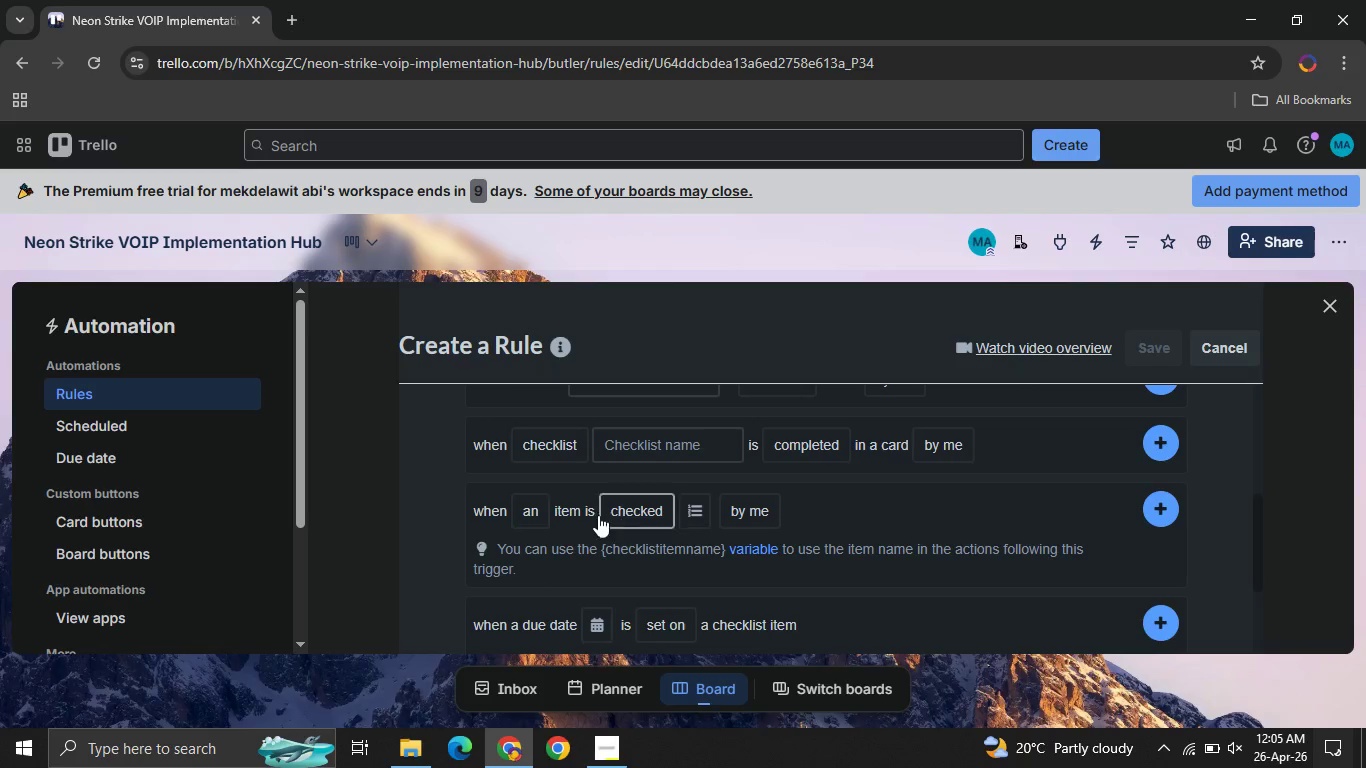 
mouse_move([602, 537])
 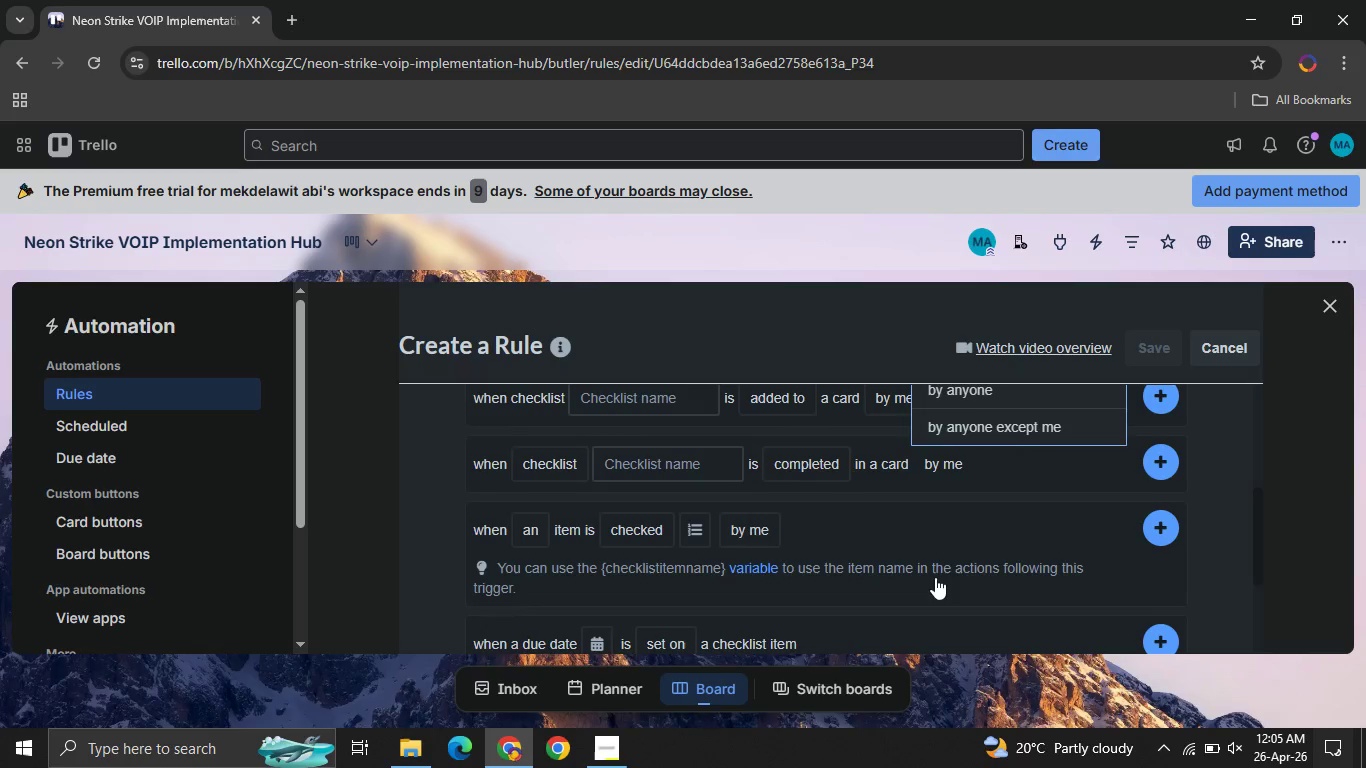 
wait(9.13)
 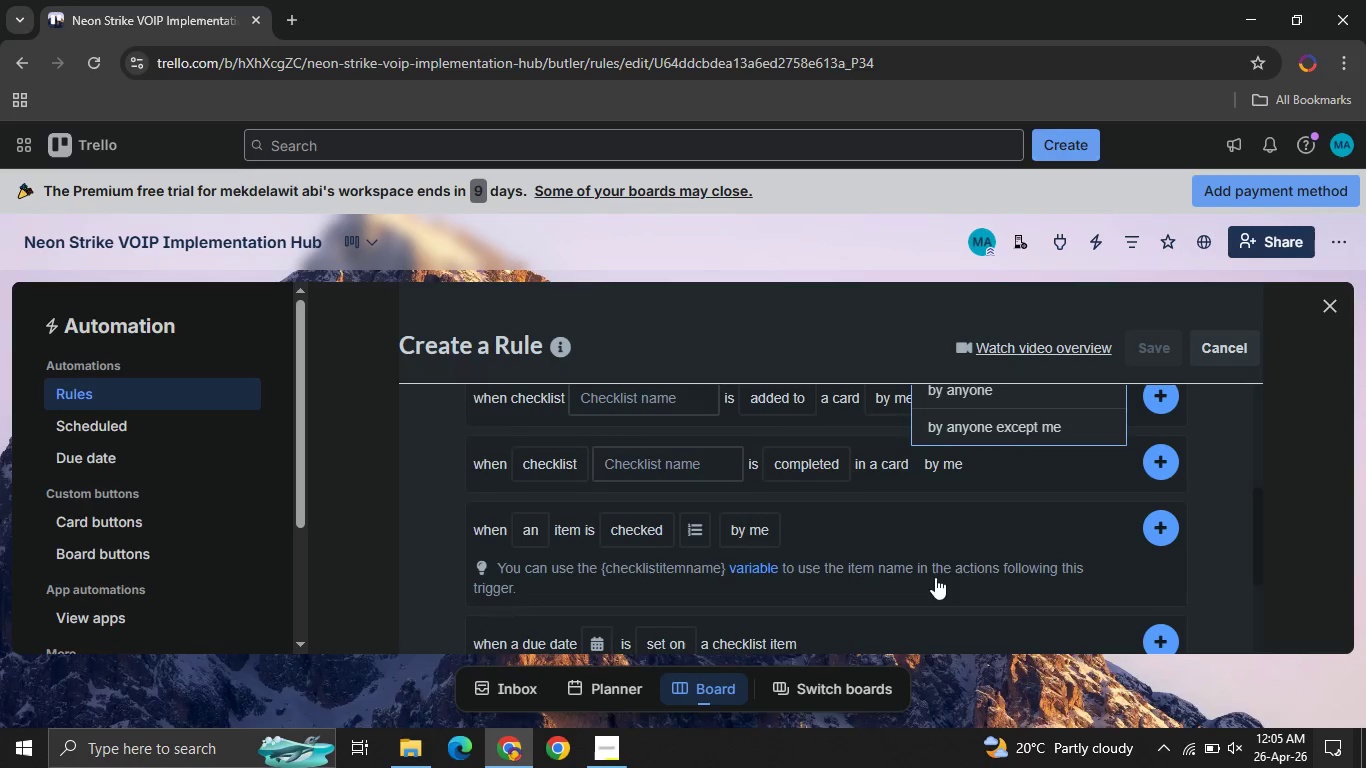 
left_click([550, 531])
 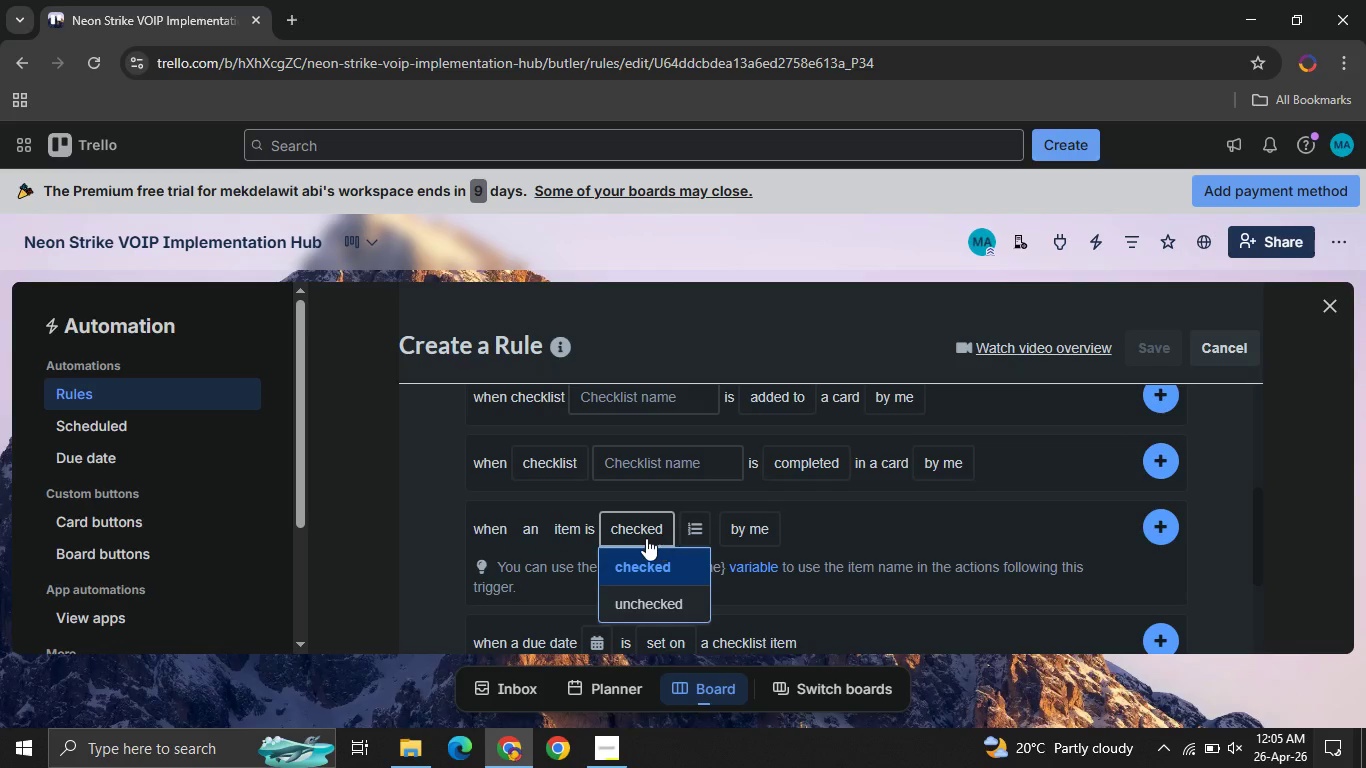 
mouse_move([597, 523])
 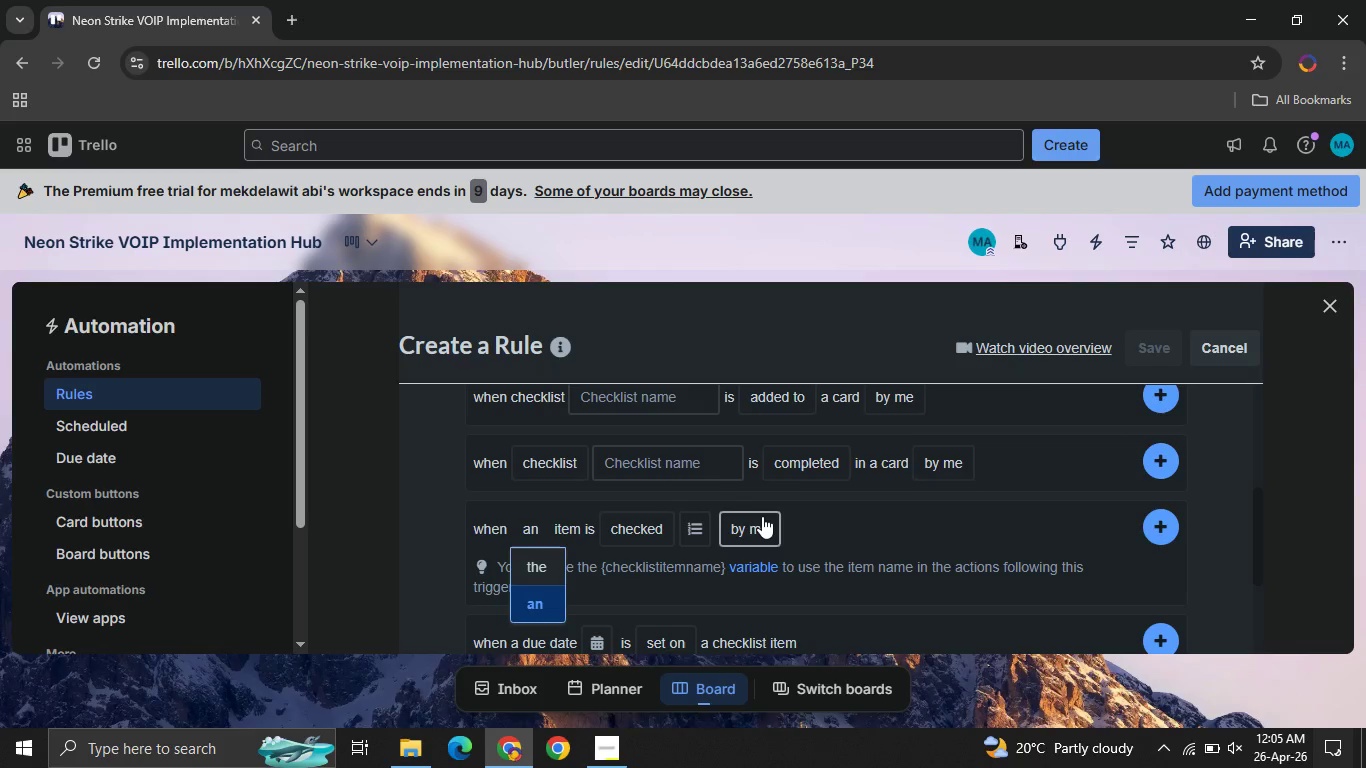 
mouse_move([733, 523])
 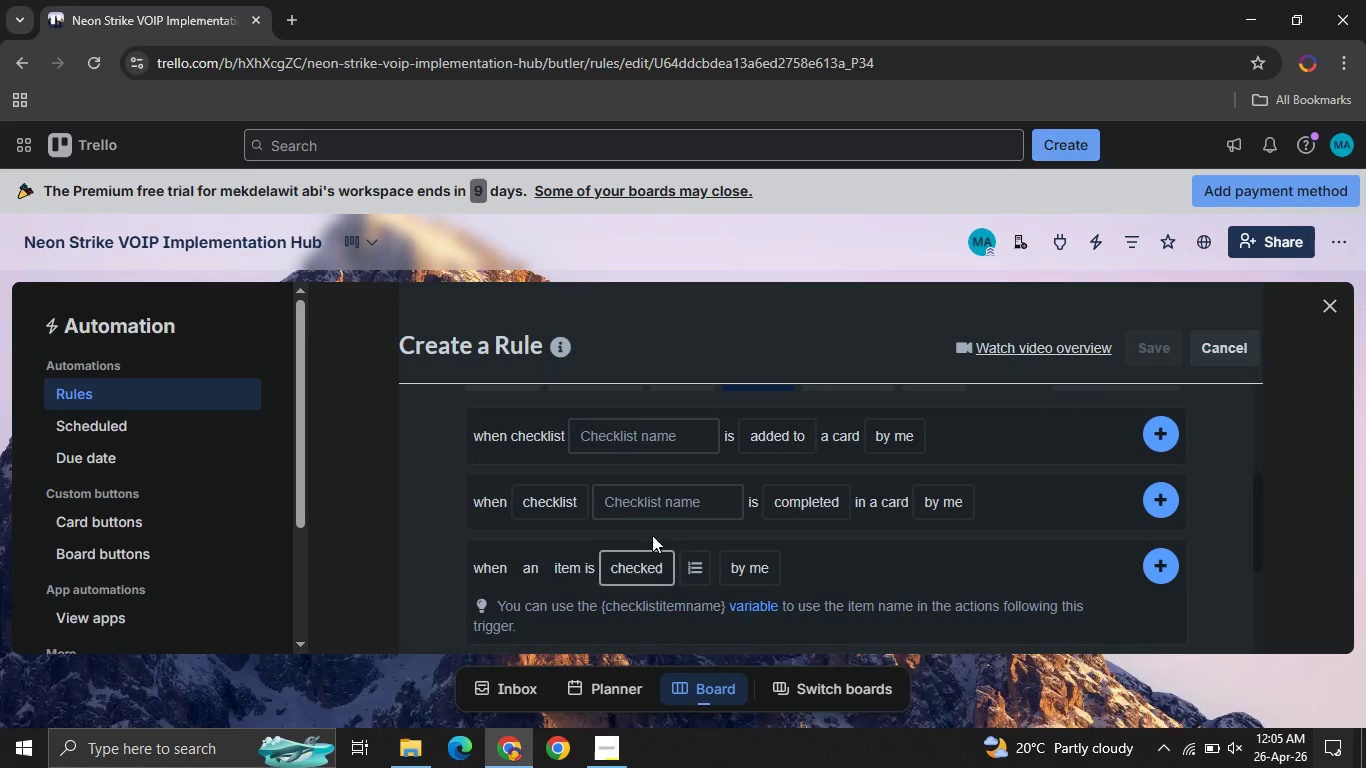 
left_click([608, 513])
 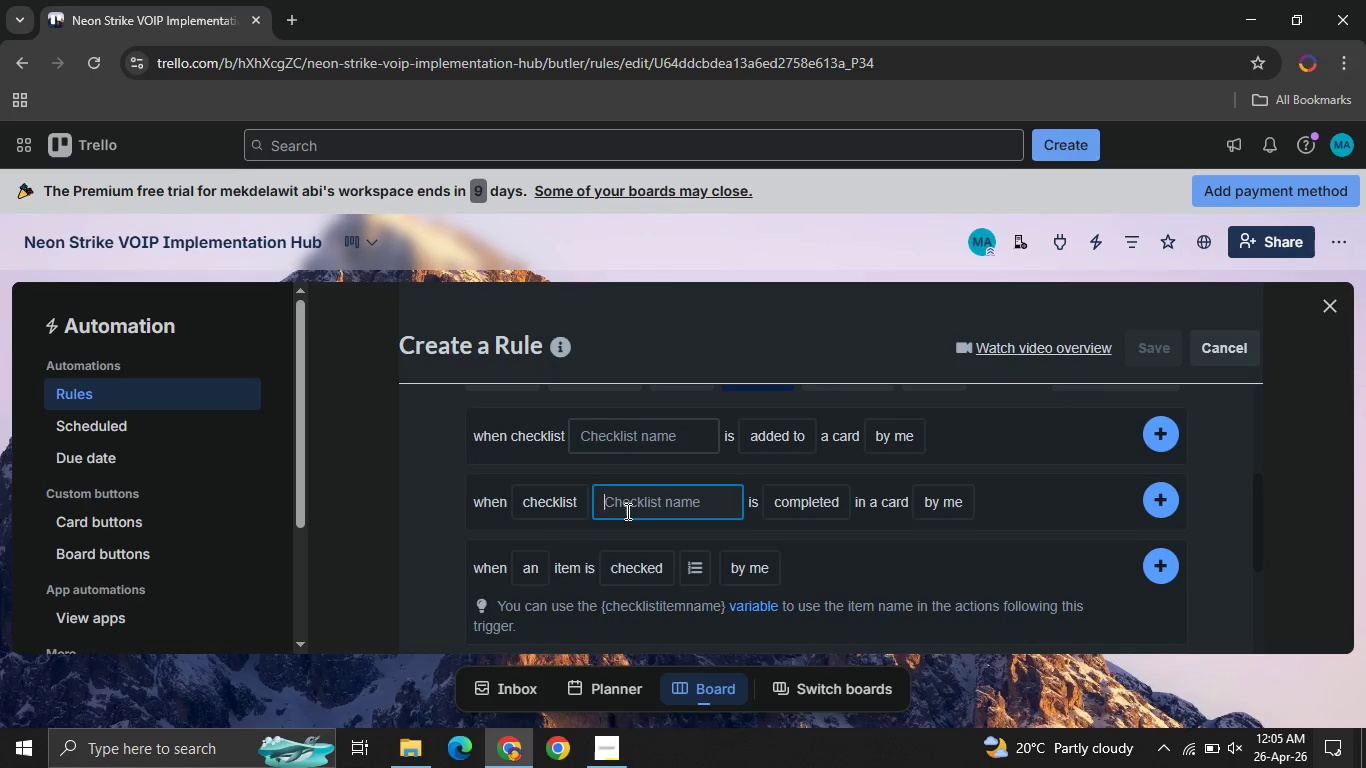 
mouse_move([537, 527])
 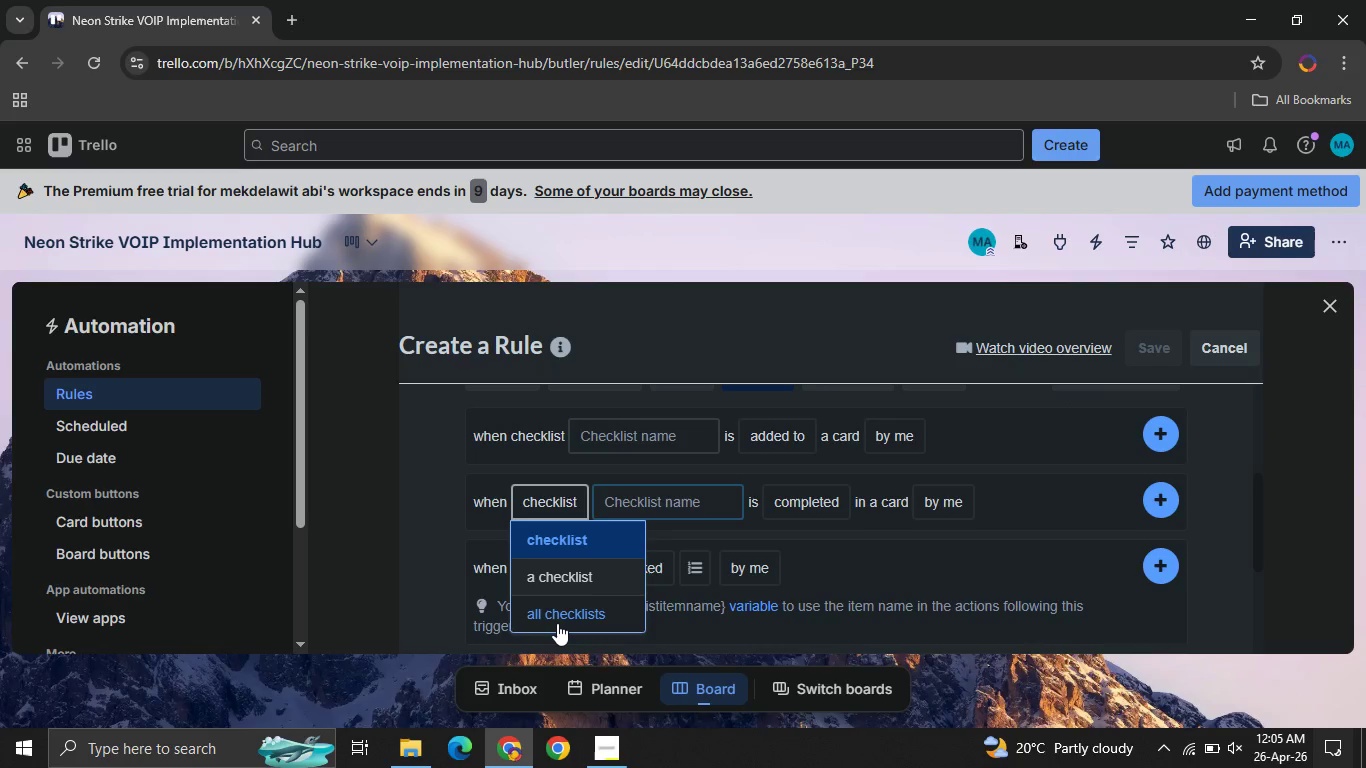 
left_click([557, 623])
 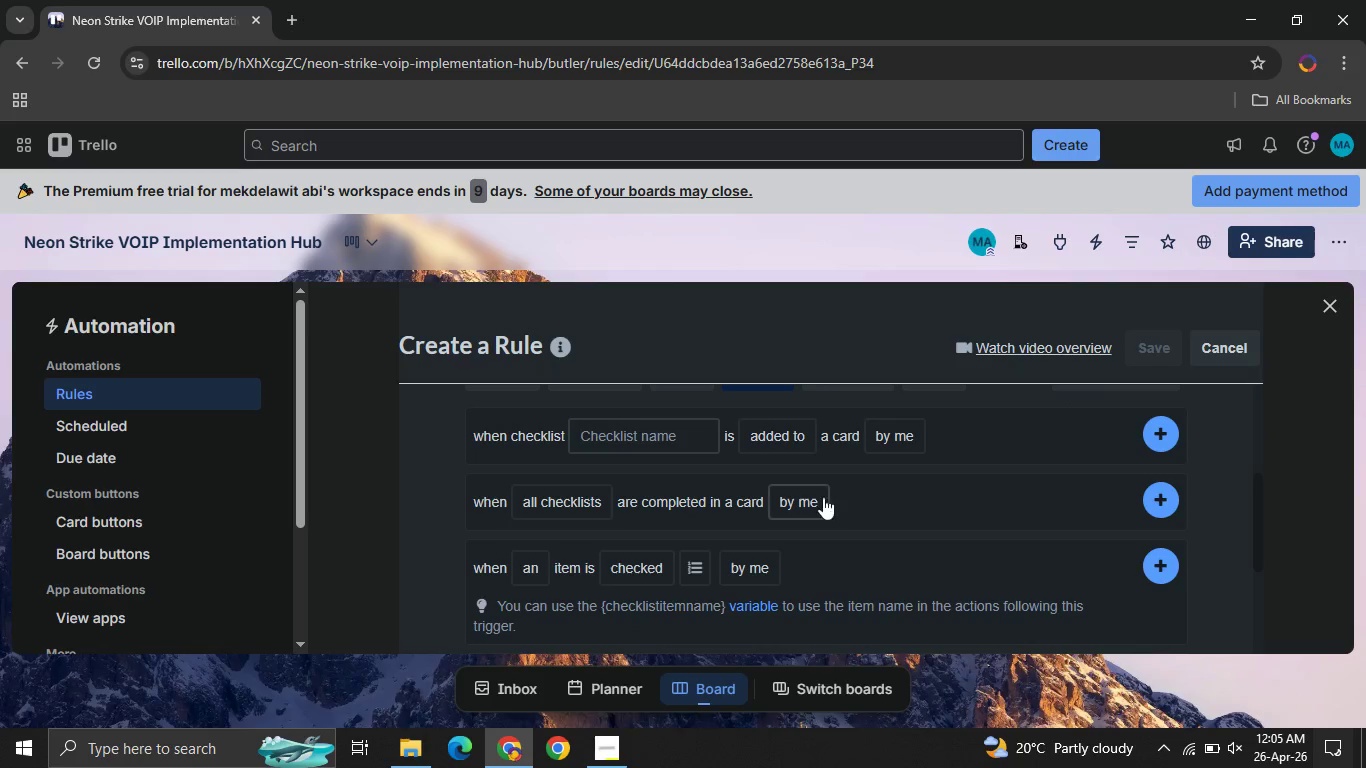 
left_click([820, 496])
 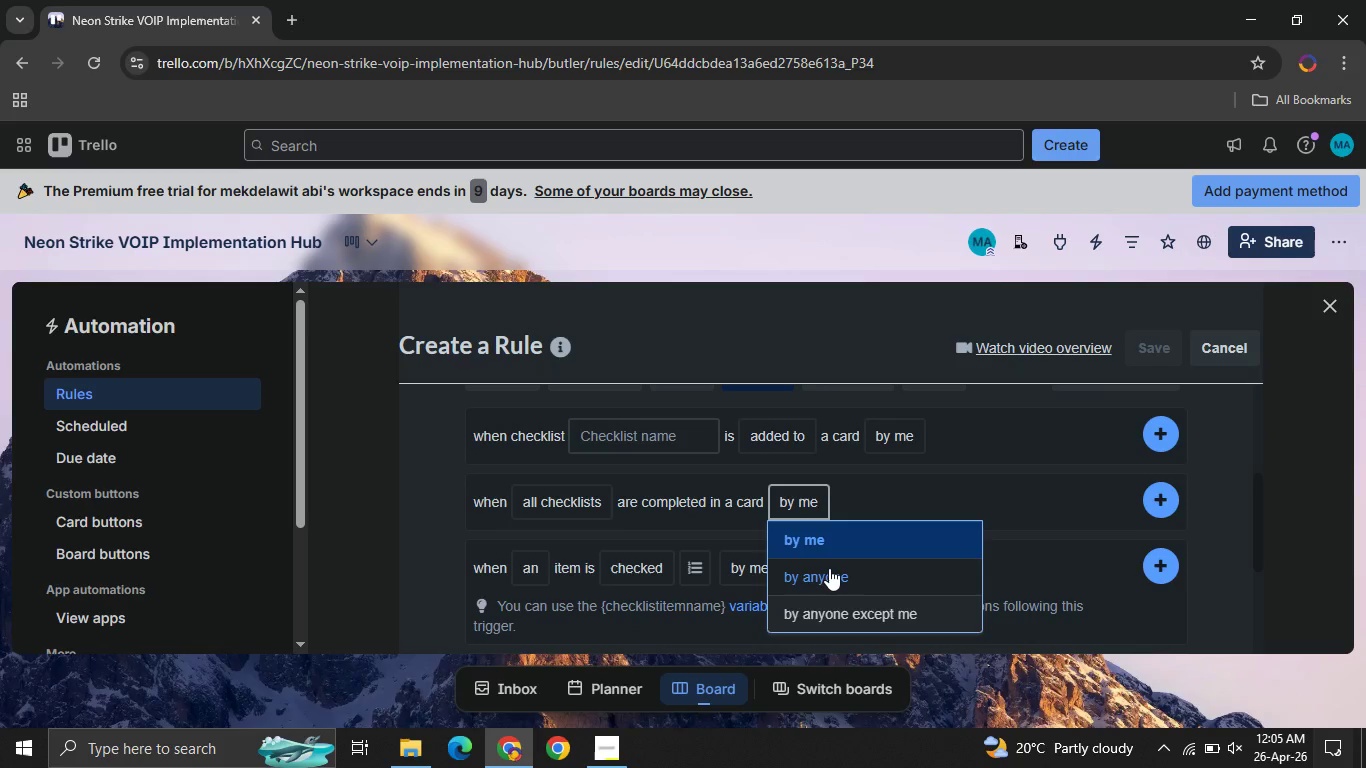 
left_click([829, 568])
 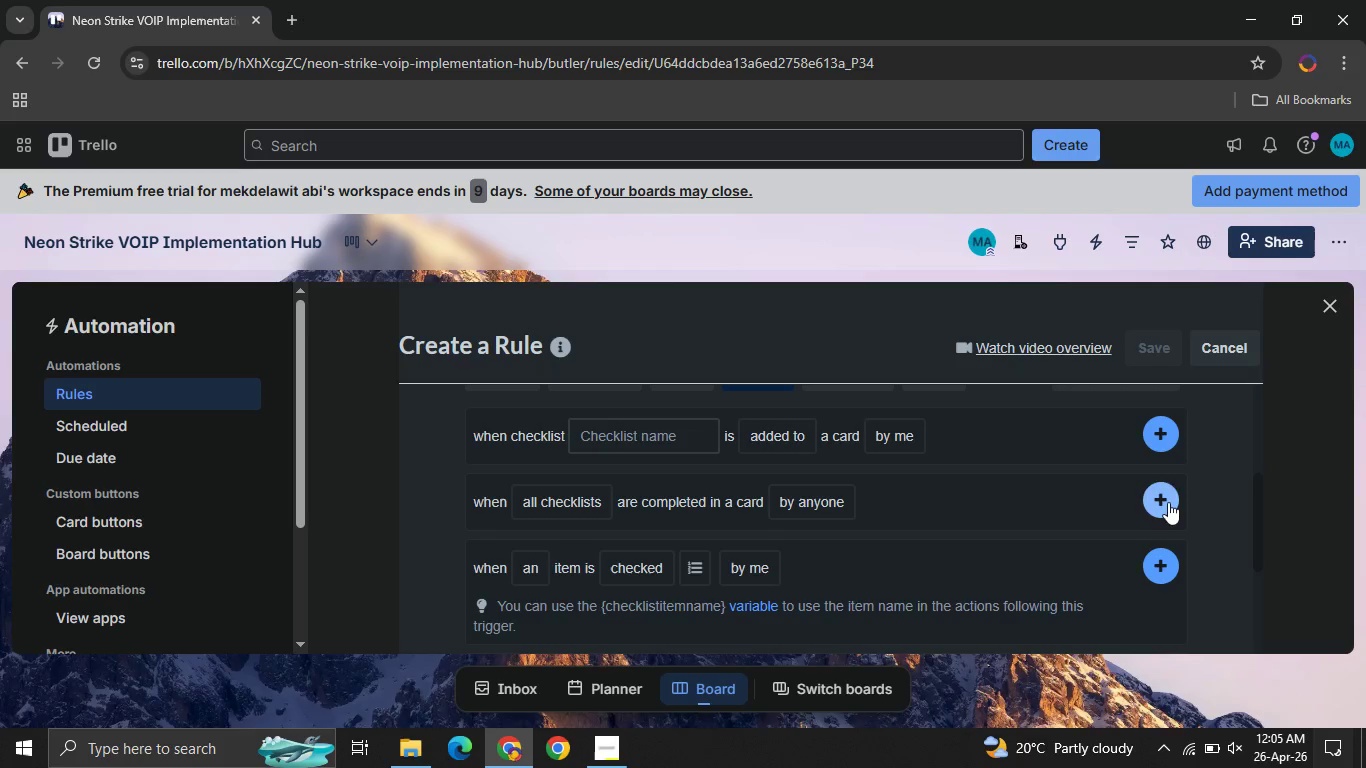 
left_click([1168, 502])
 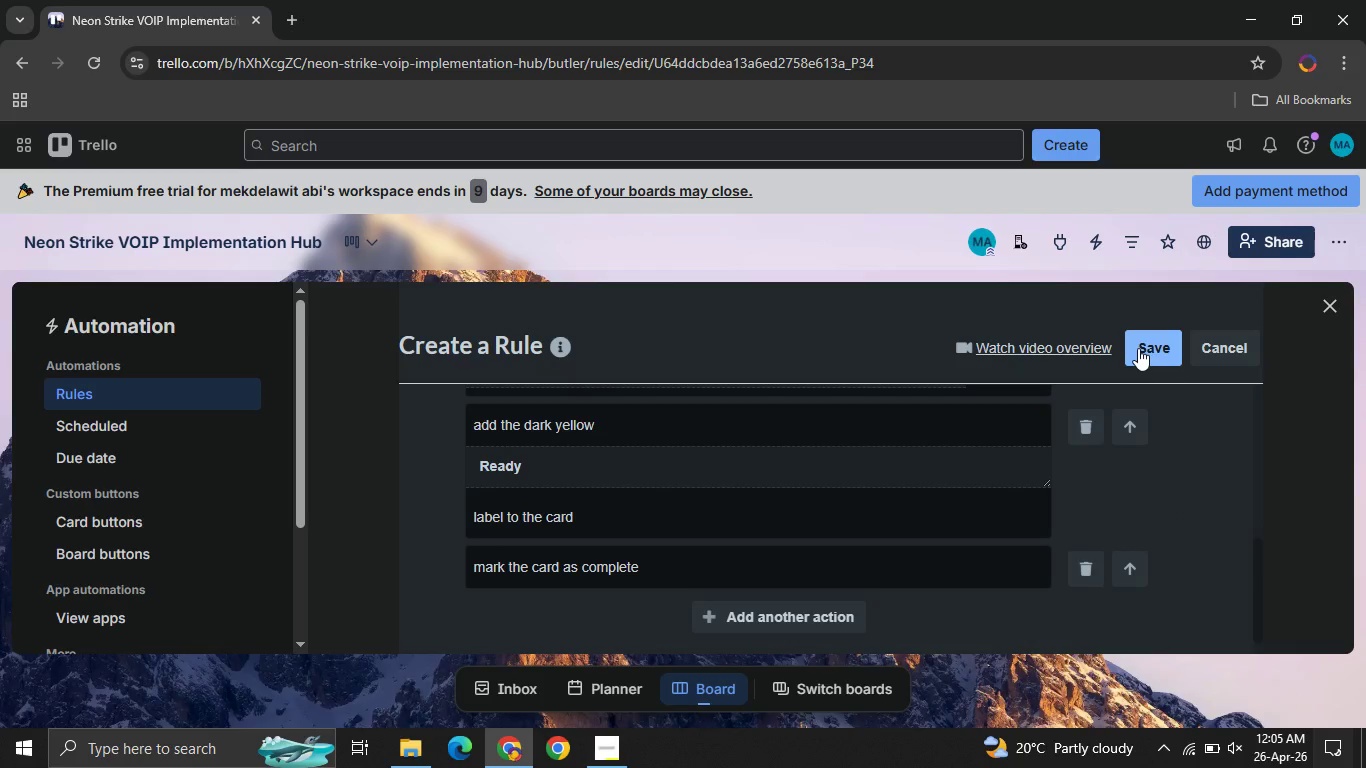 
left_click([1138, 348])
 